 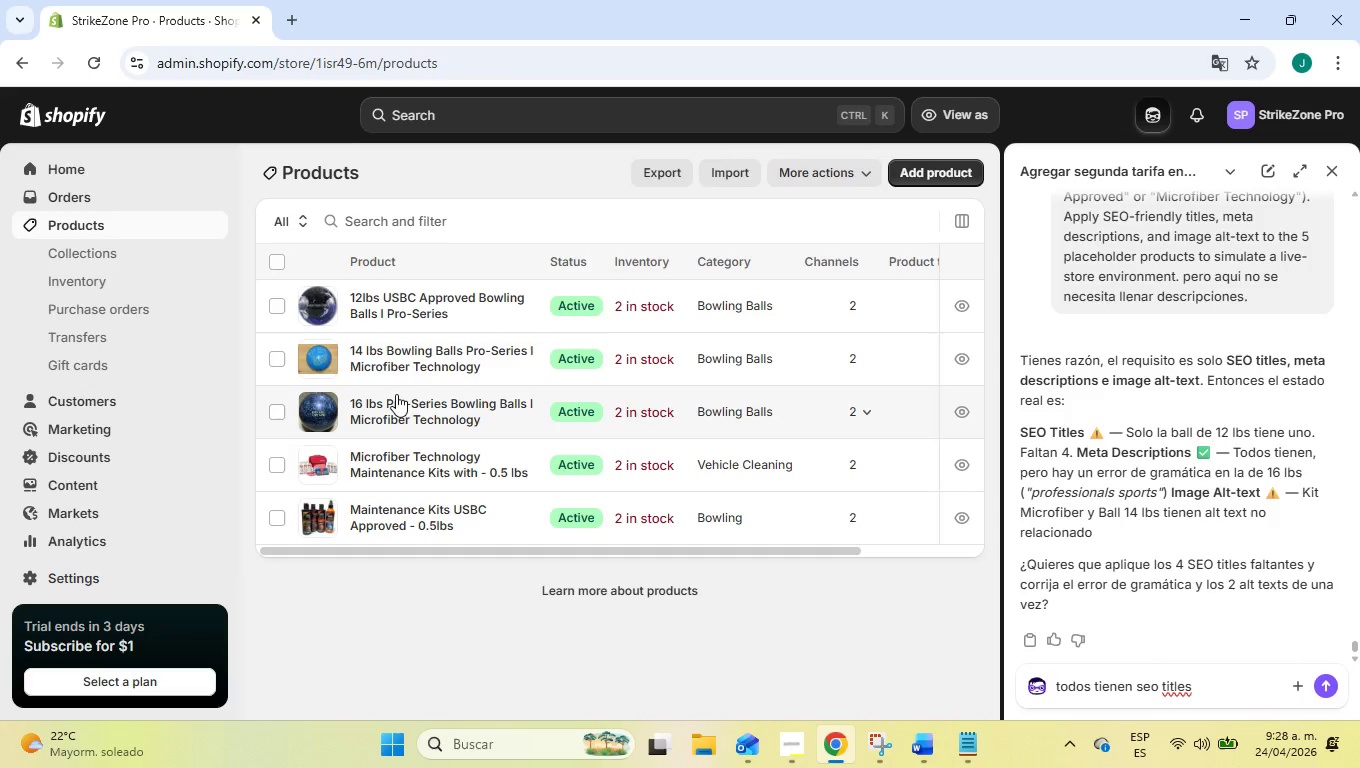 
scroll: coordinate [609, 420], scroll_direction: down, amount: 26.0
 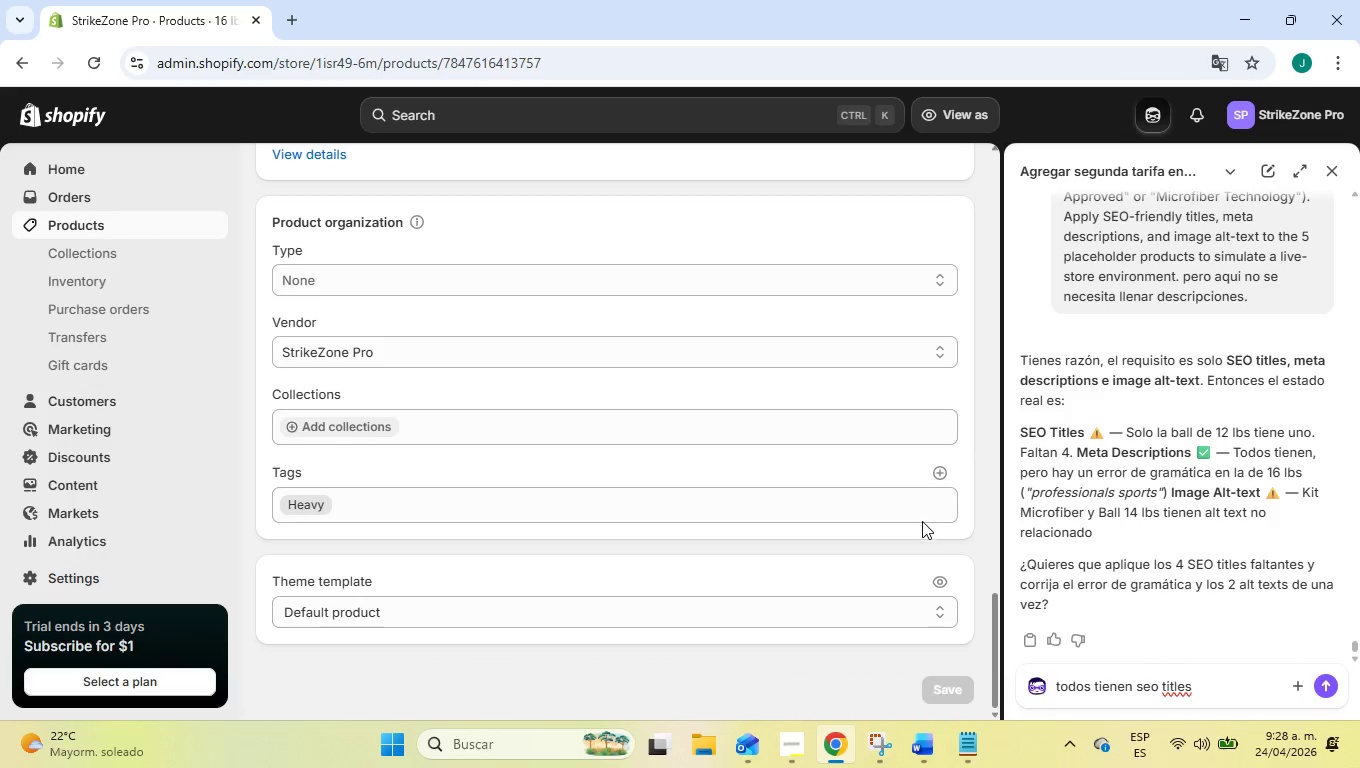 
scroll: coordinate [899, 503], scroll_direction: up, amount: 8.0
 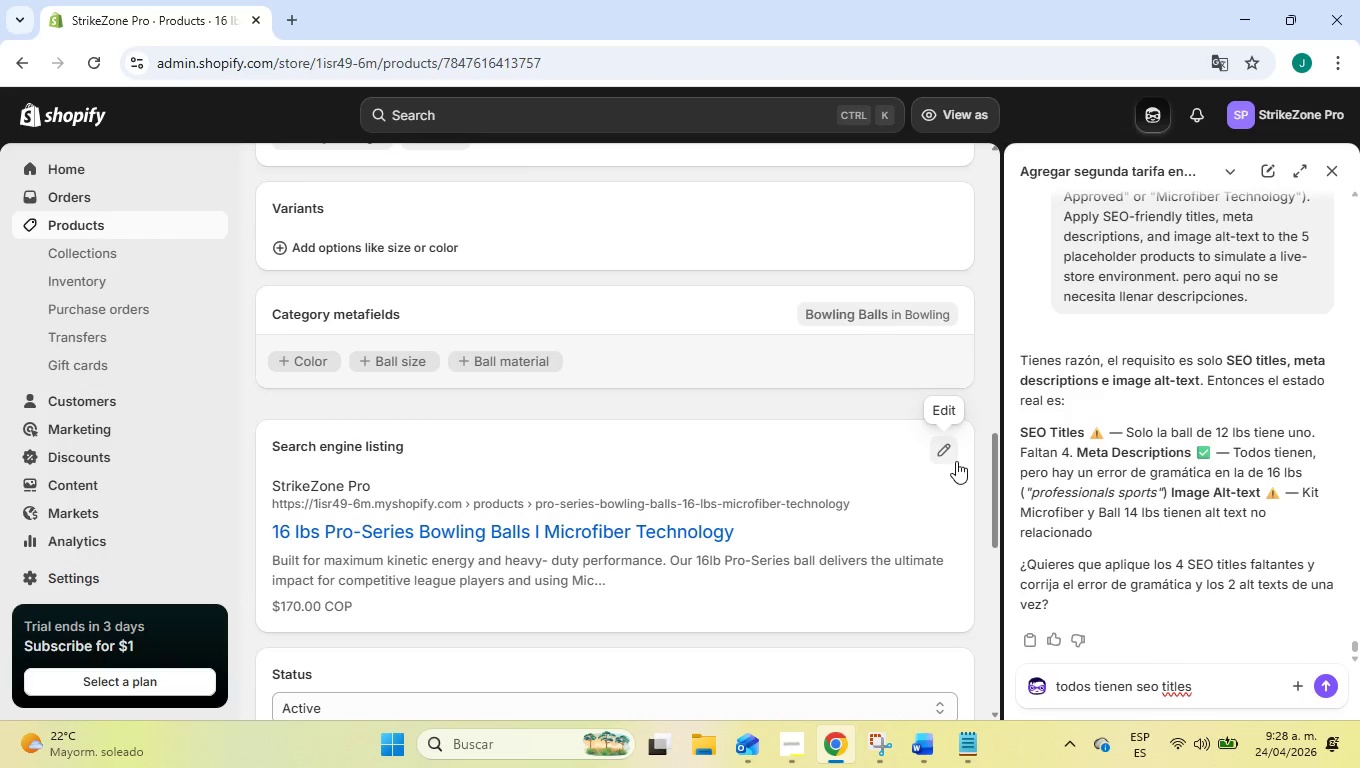 
left_click([945, 446])
 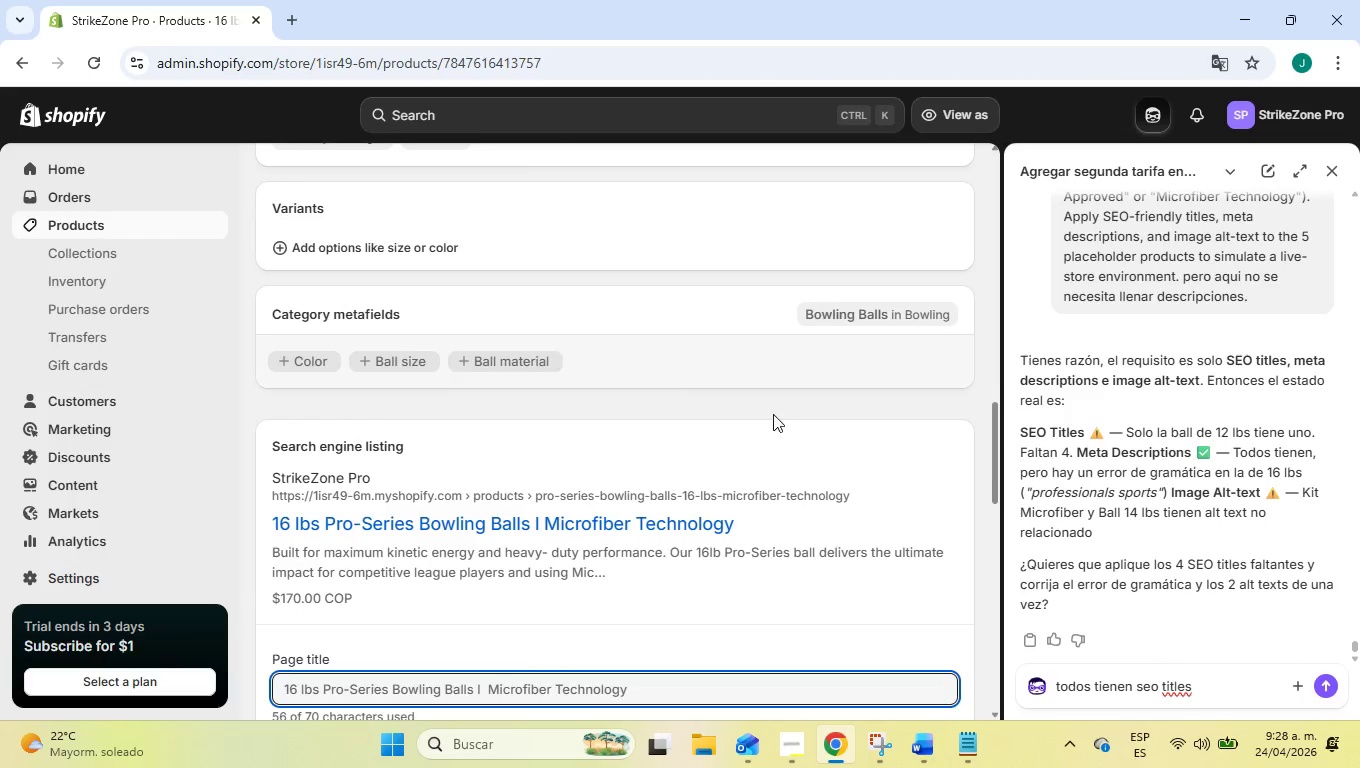 
scroll: coordinate [772, 413], scroll_direction: down, amount: 2.0
 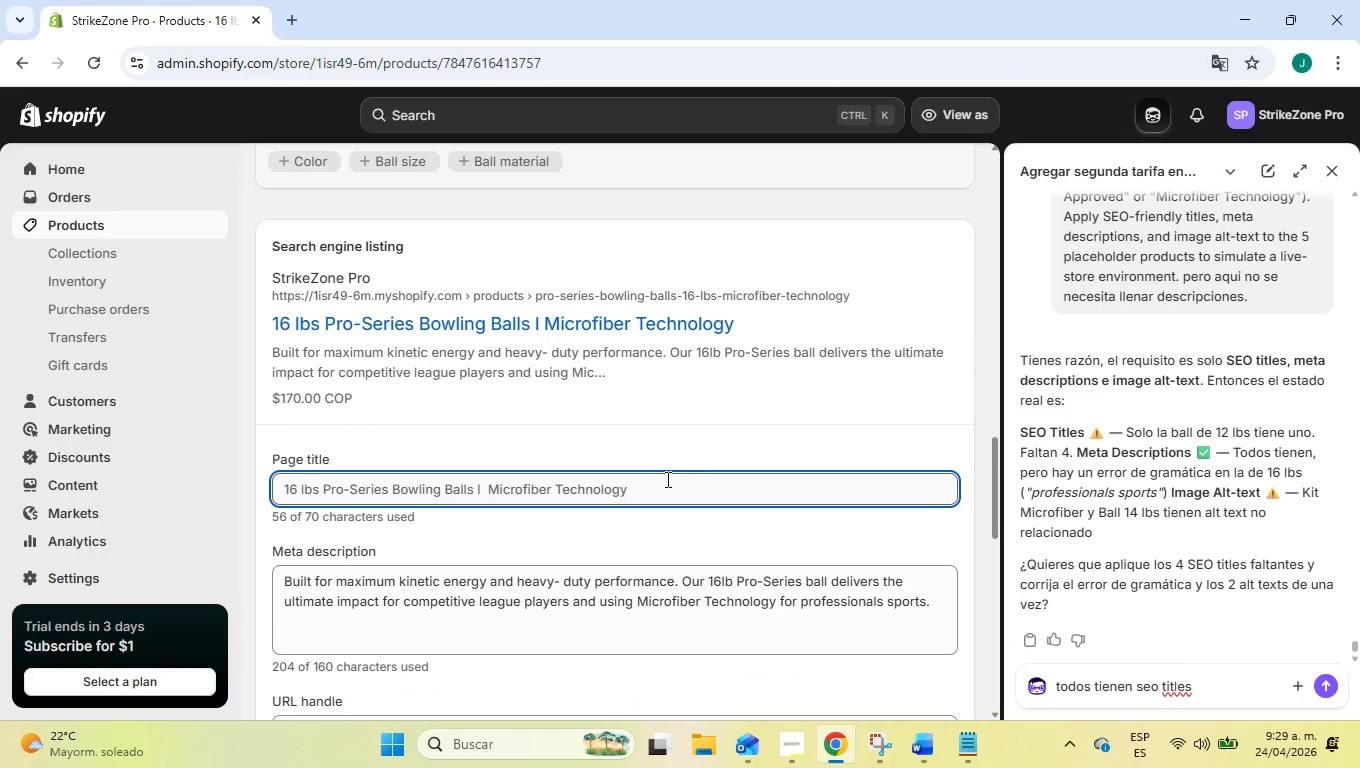 
left_click([666, 479])
 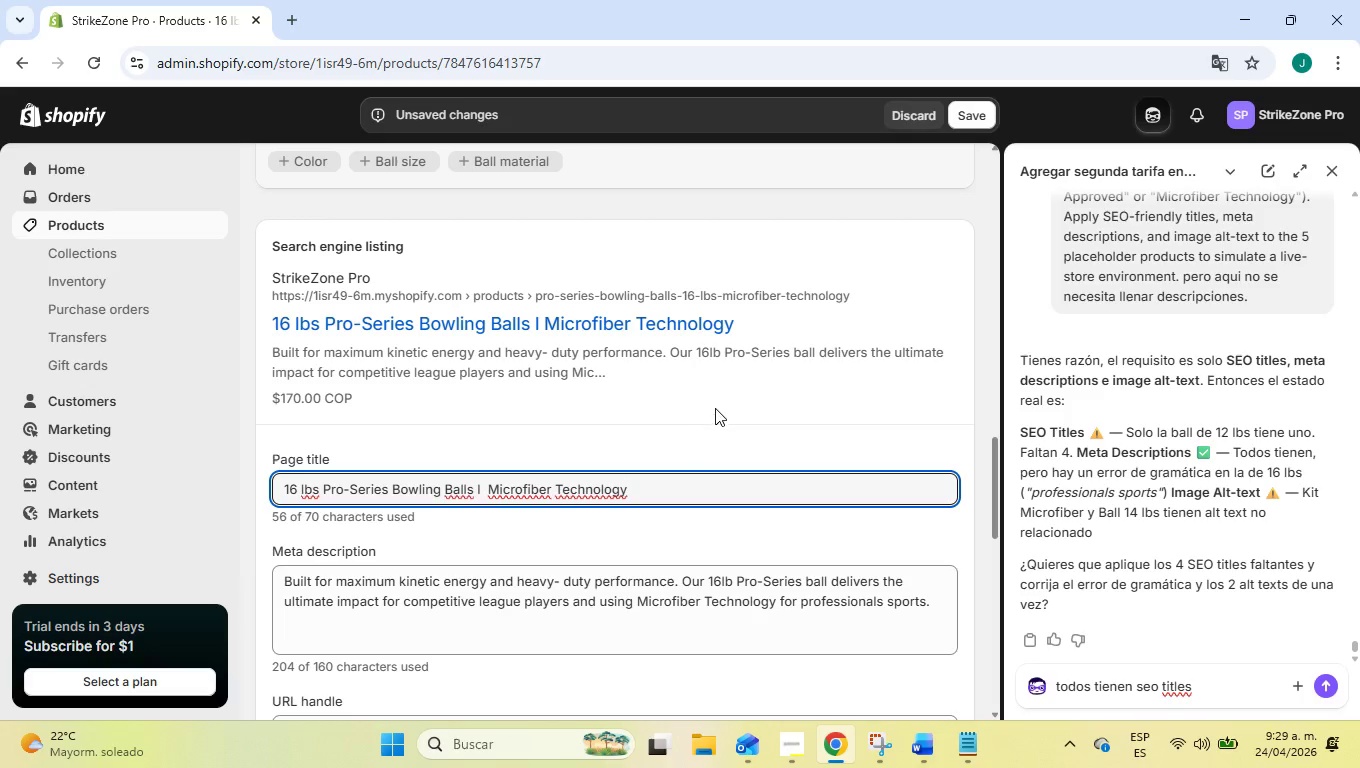 
left_click([715, 408])
 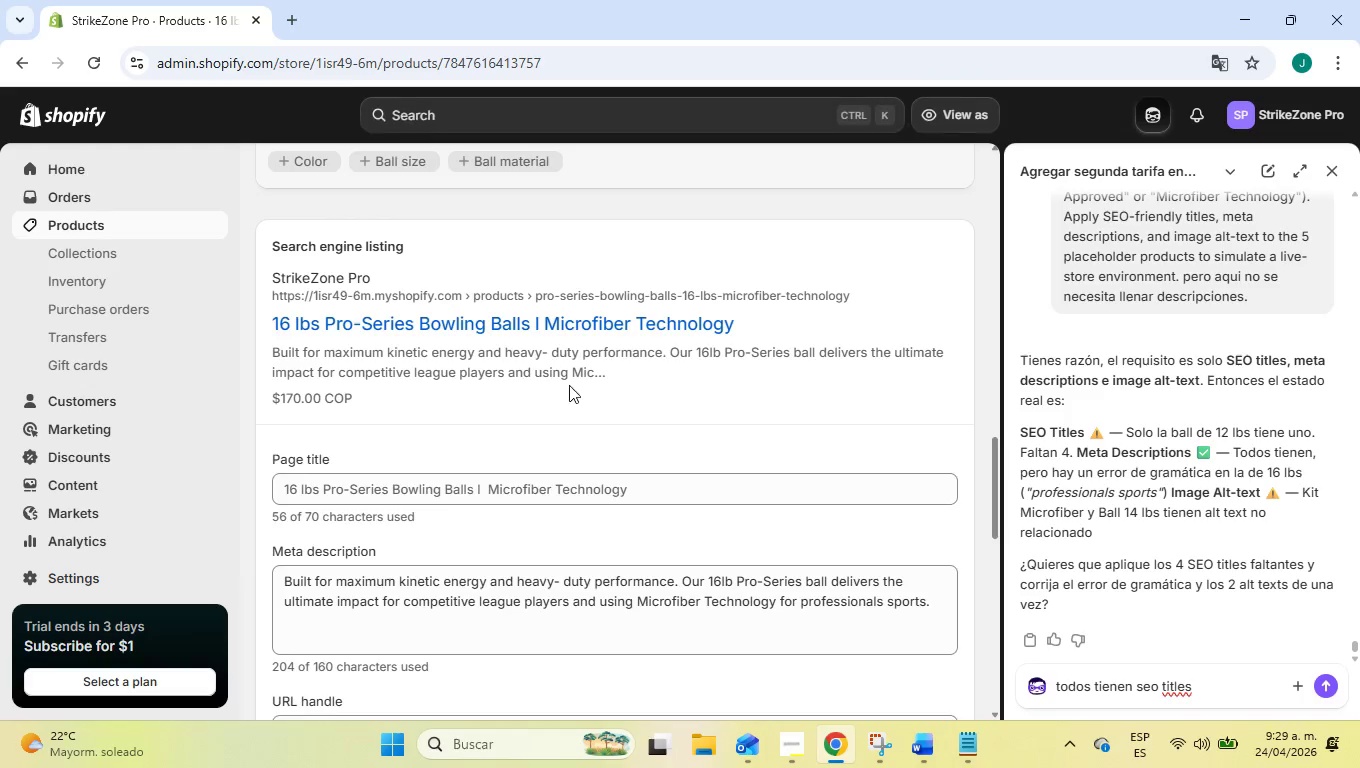 
scroll: coordinate [318, 327], scroll_direction: up, amount: 12.0
 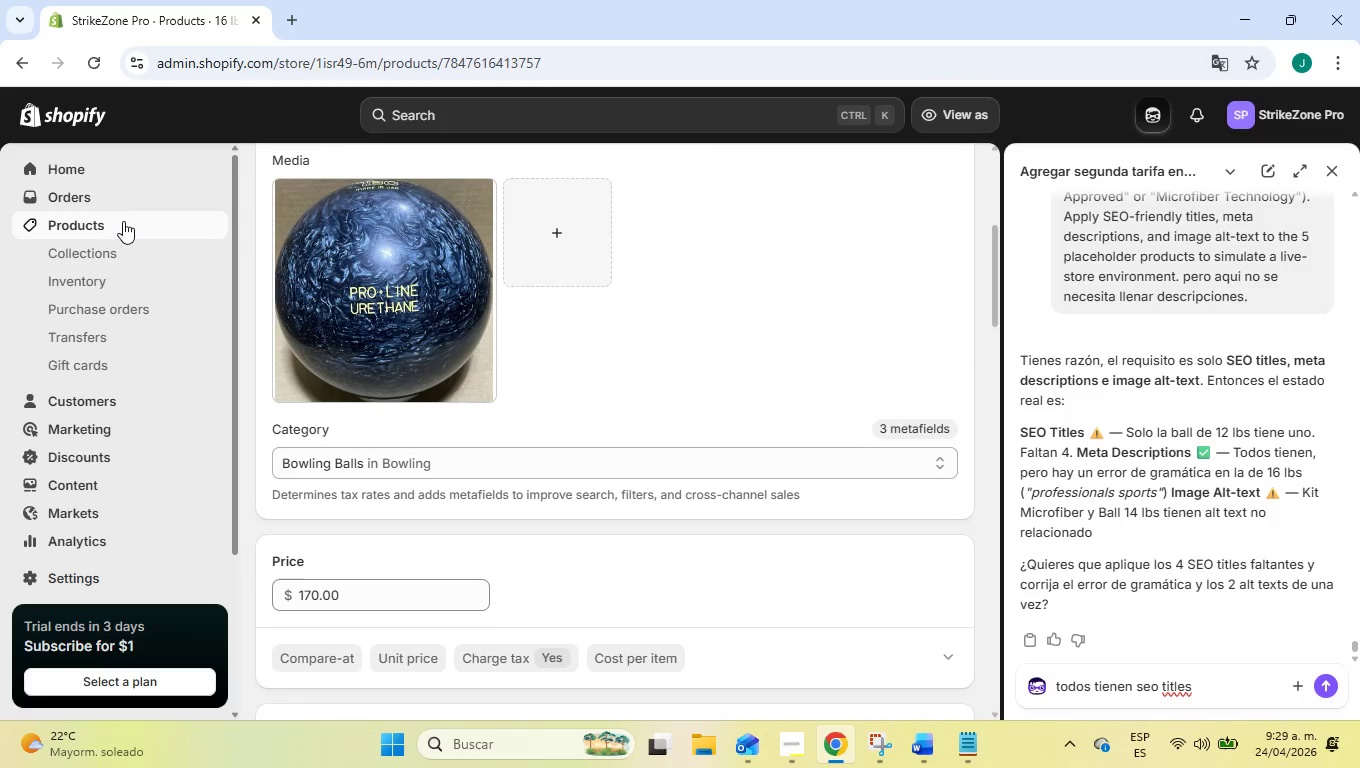 
left_click([123, 221])
 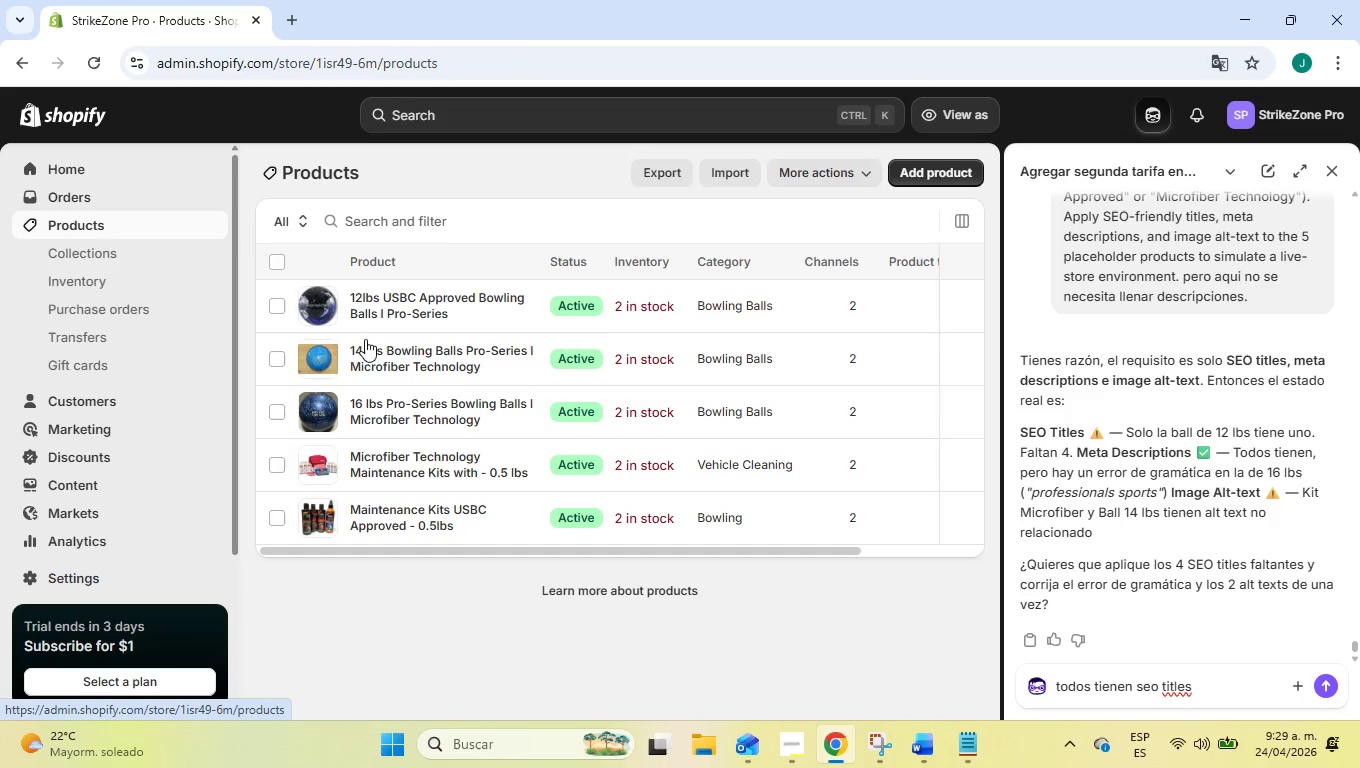 
left_click([432, 464])
 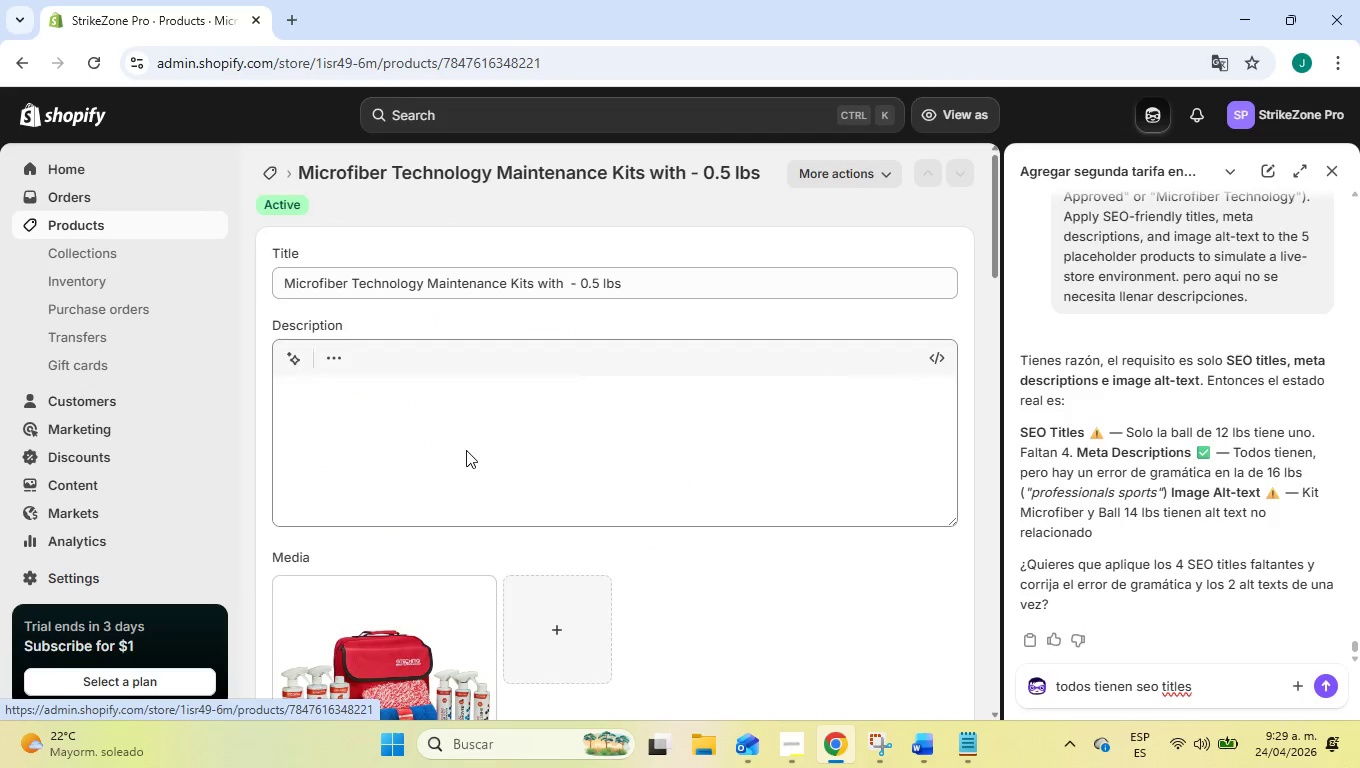 
scroll: coordinate [751, 571], scroll_direction: down, amount: 22.0
 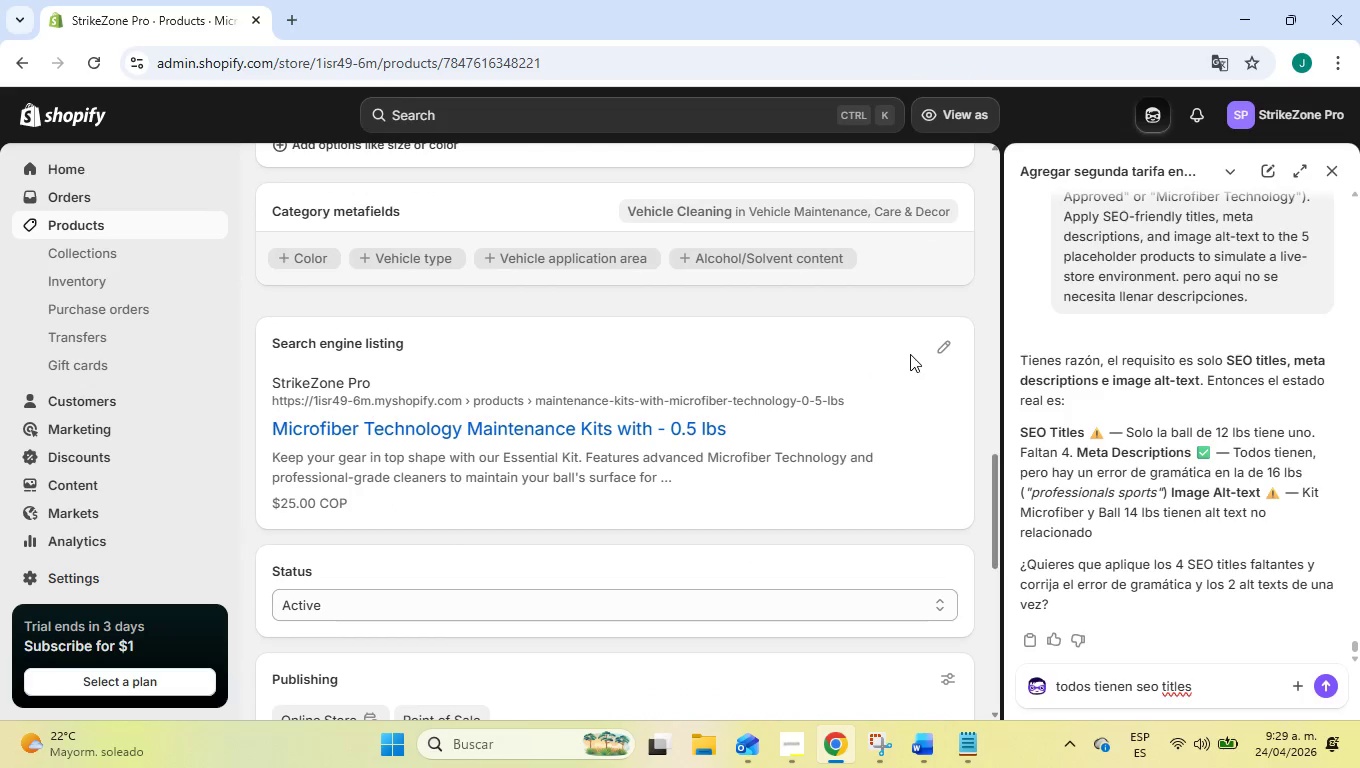 
left_click([937, 351])
 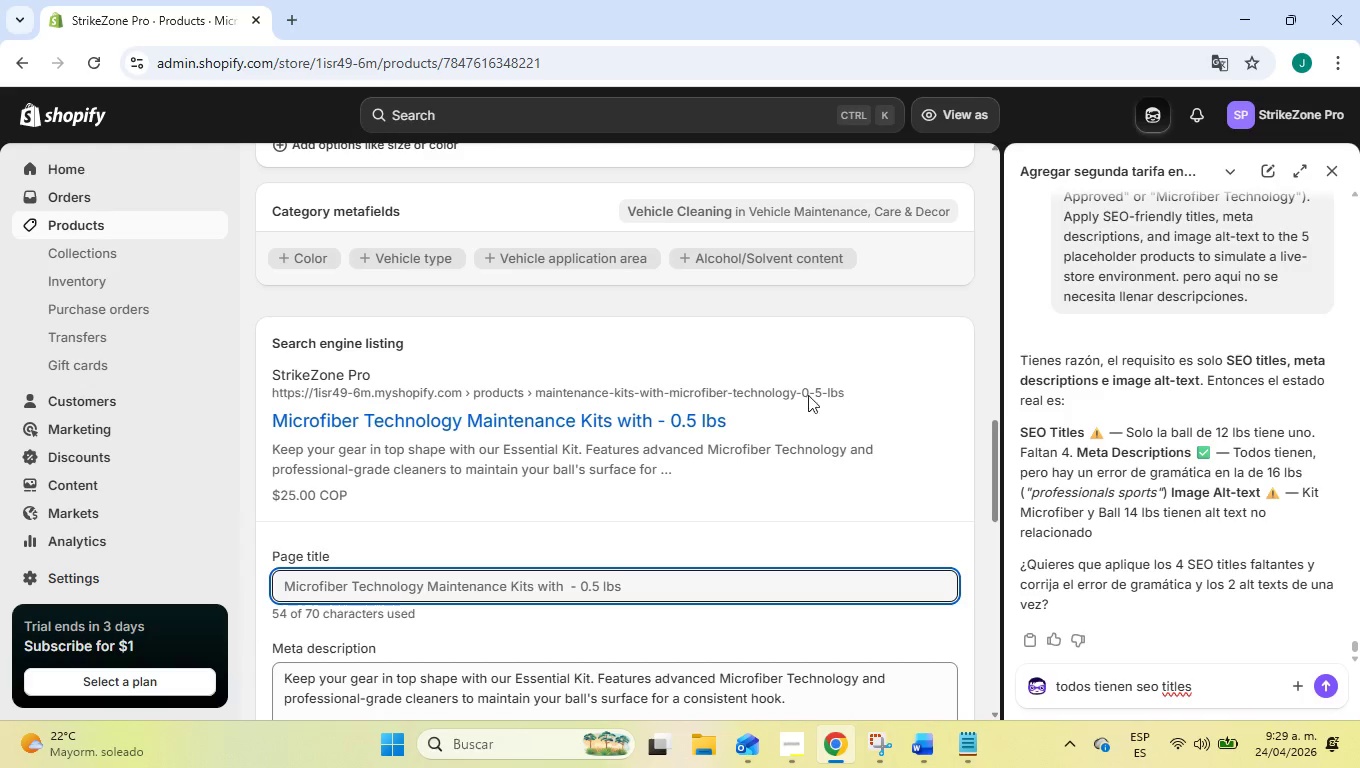 
scroll: coordinate [788, 408], scroll_direction: down, amount: 2.0
 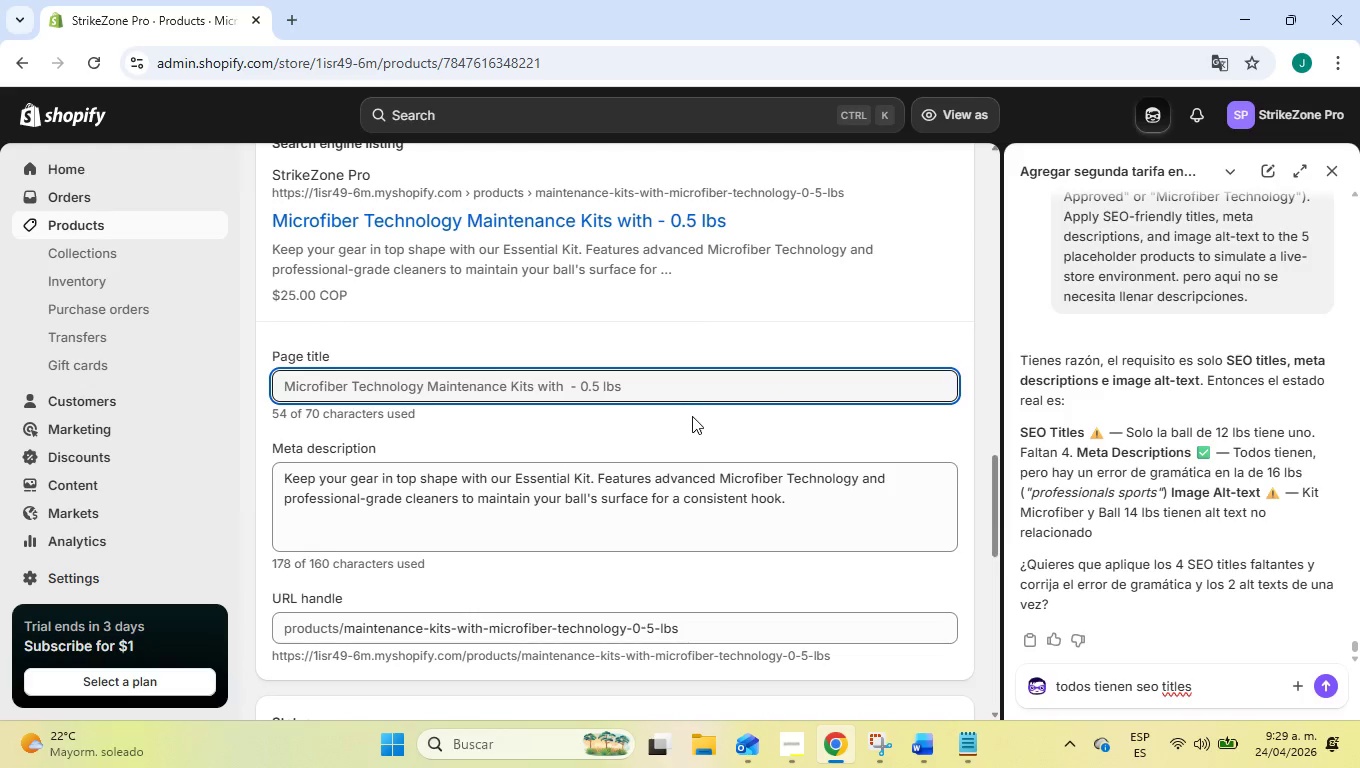 
left_click([695, 420])
 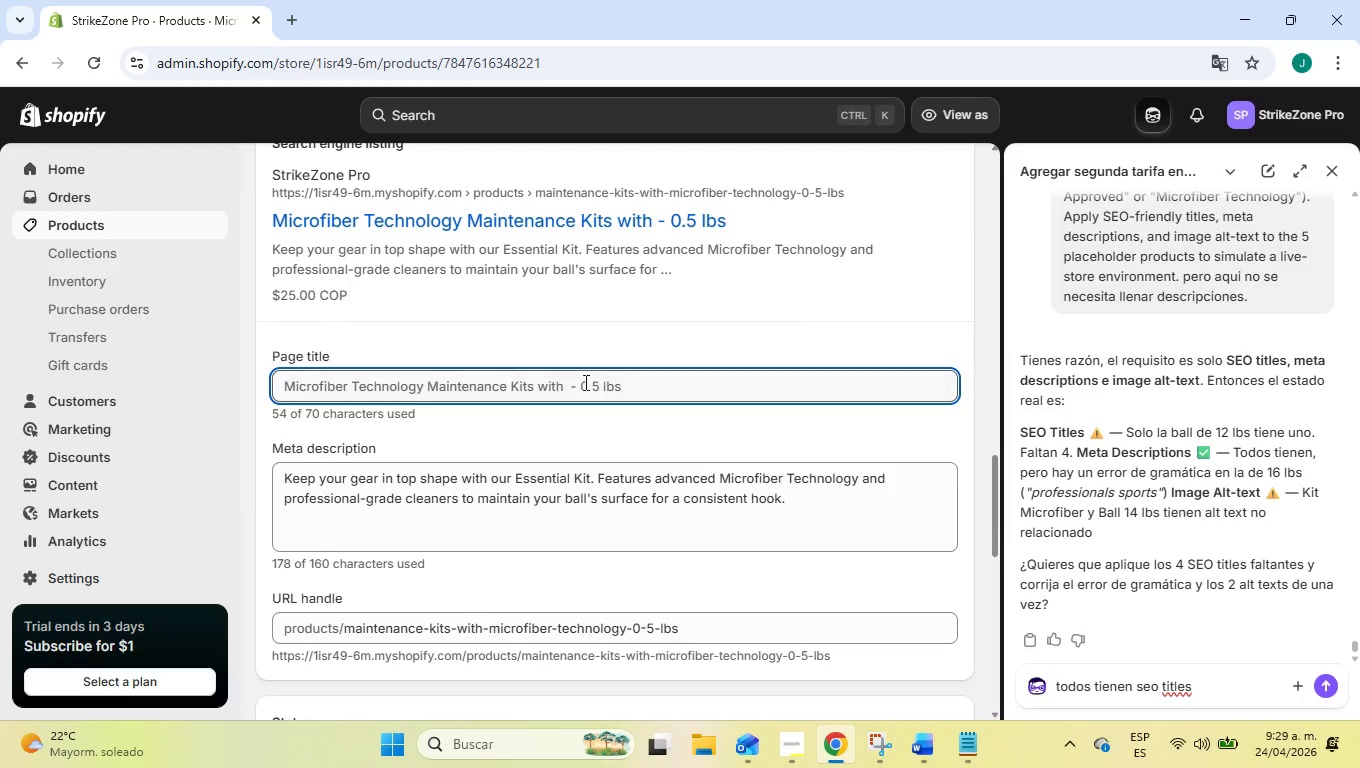 
left_click([575, 382])
 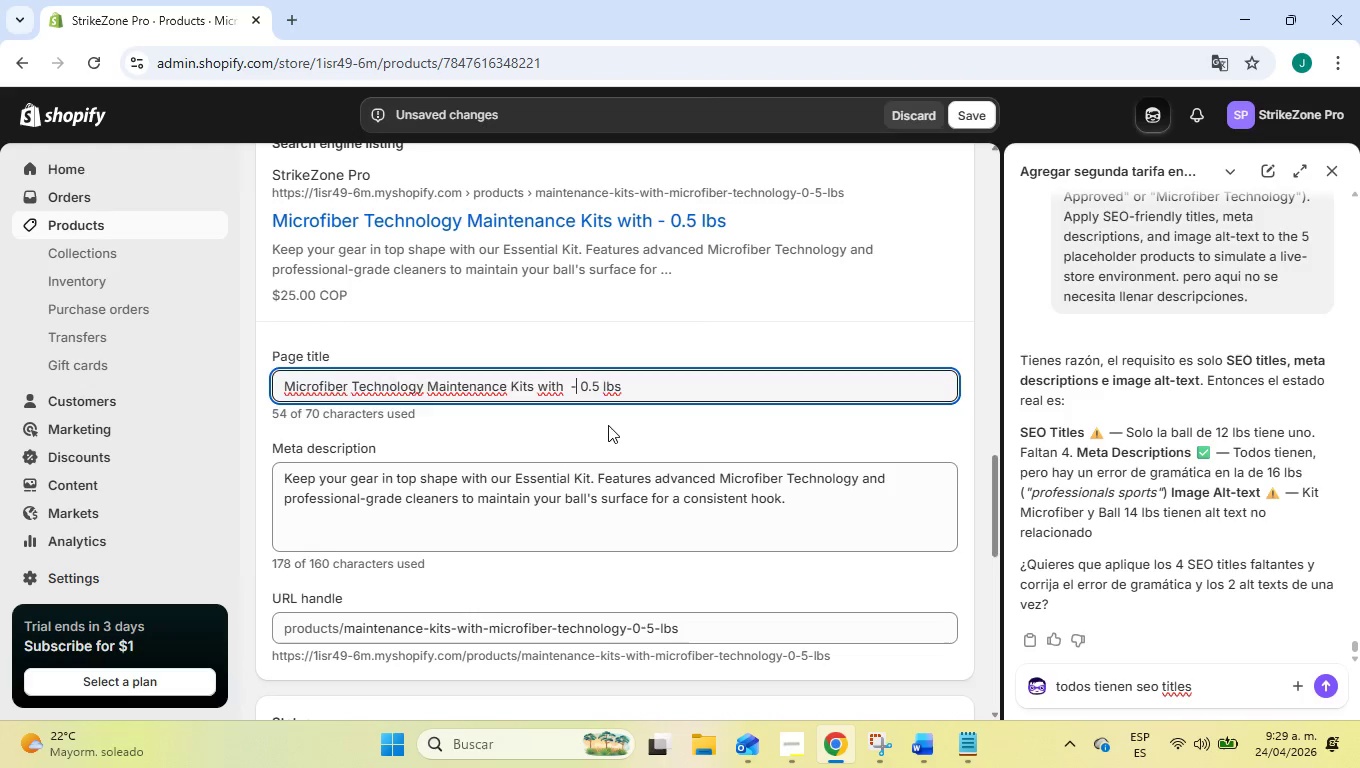 
left_click([608, 425])
 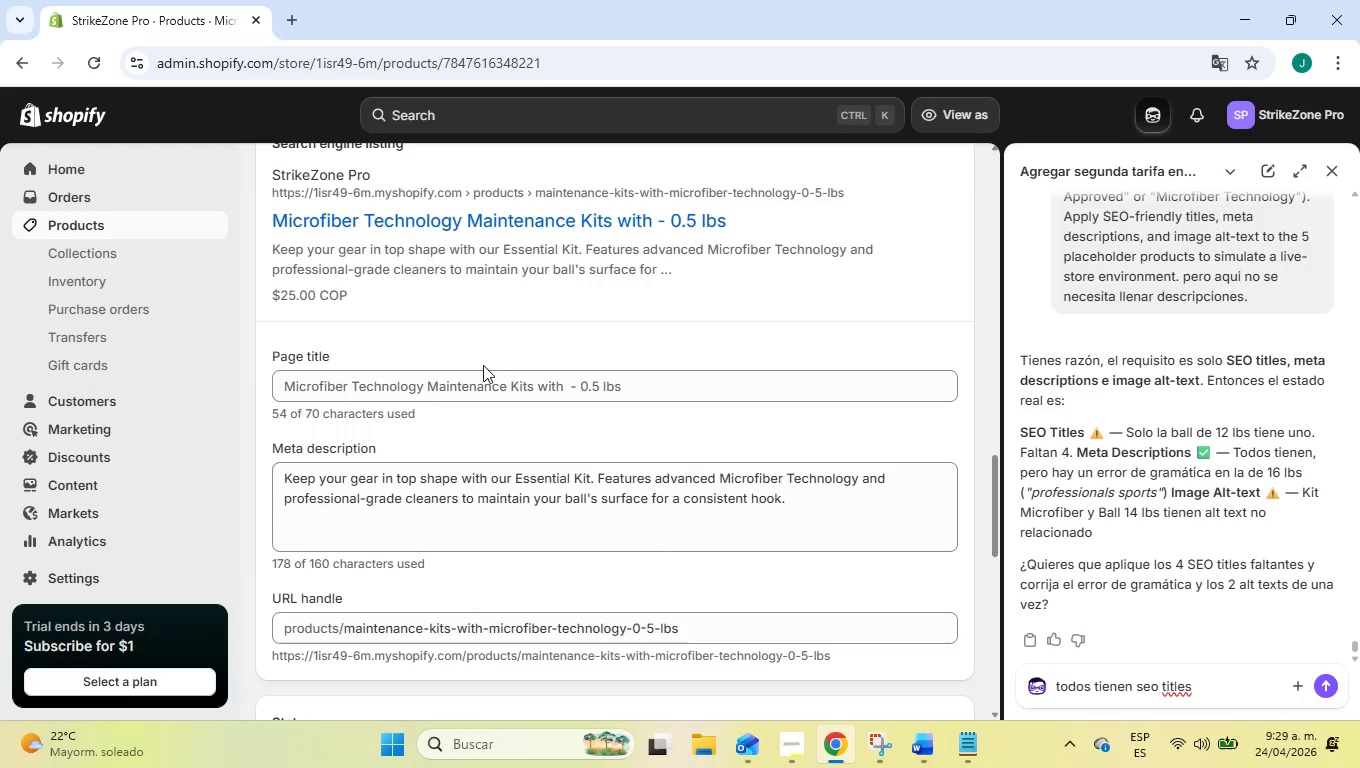 
scroll: coordinate [481, 365], scroll_direction: up, amount: 8.0
 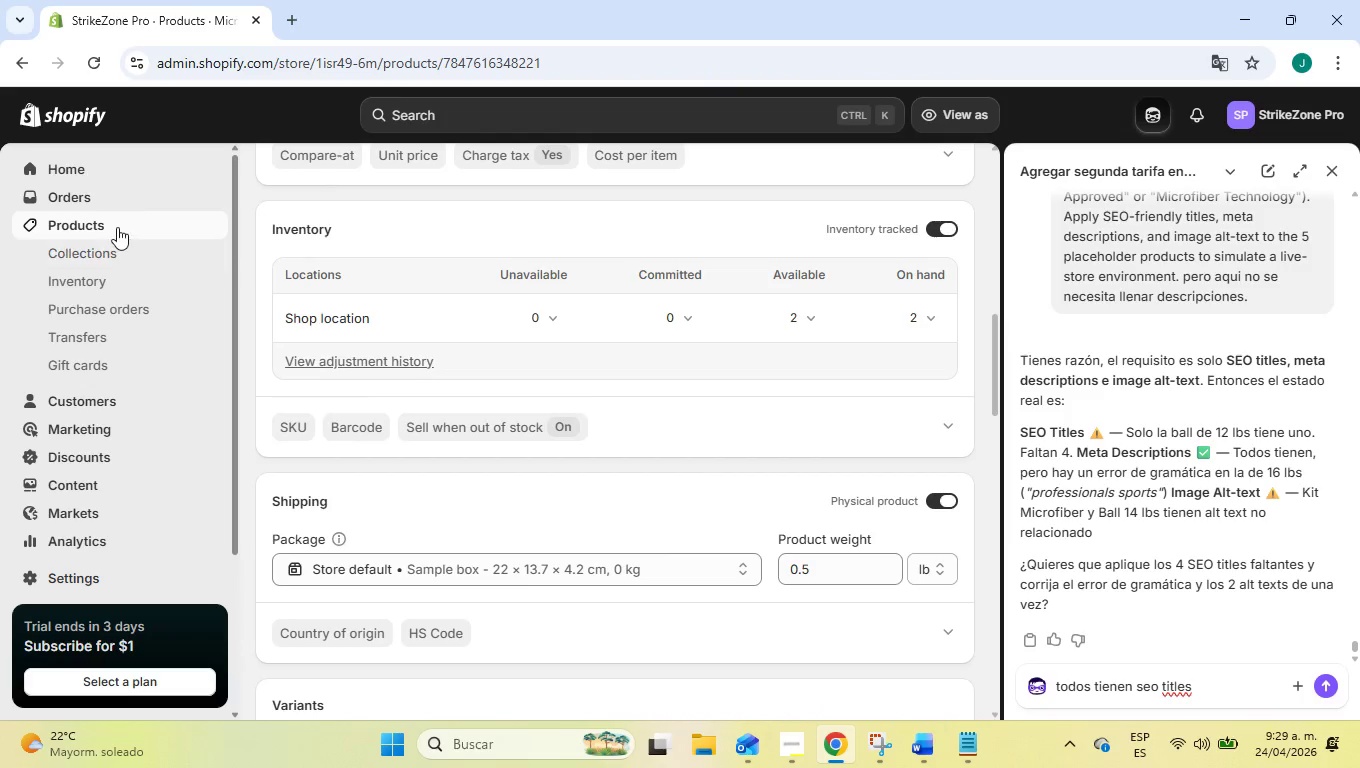 
left_click([117, 227])
 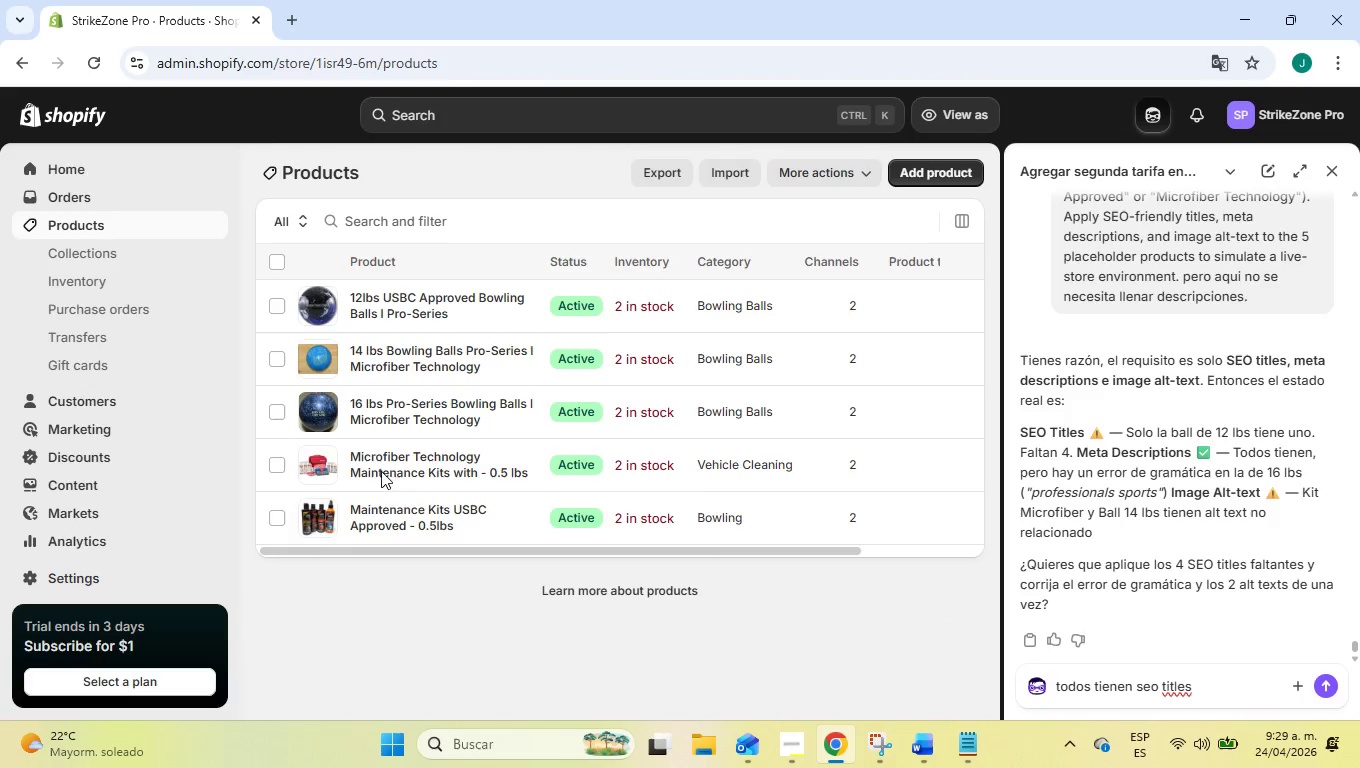 
left_click([399, 513])
 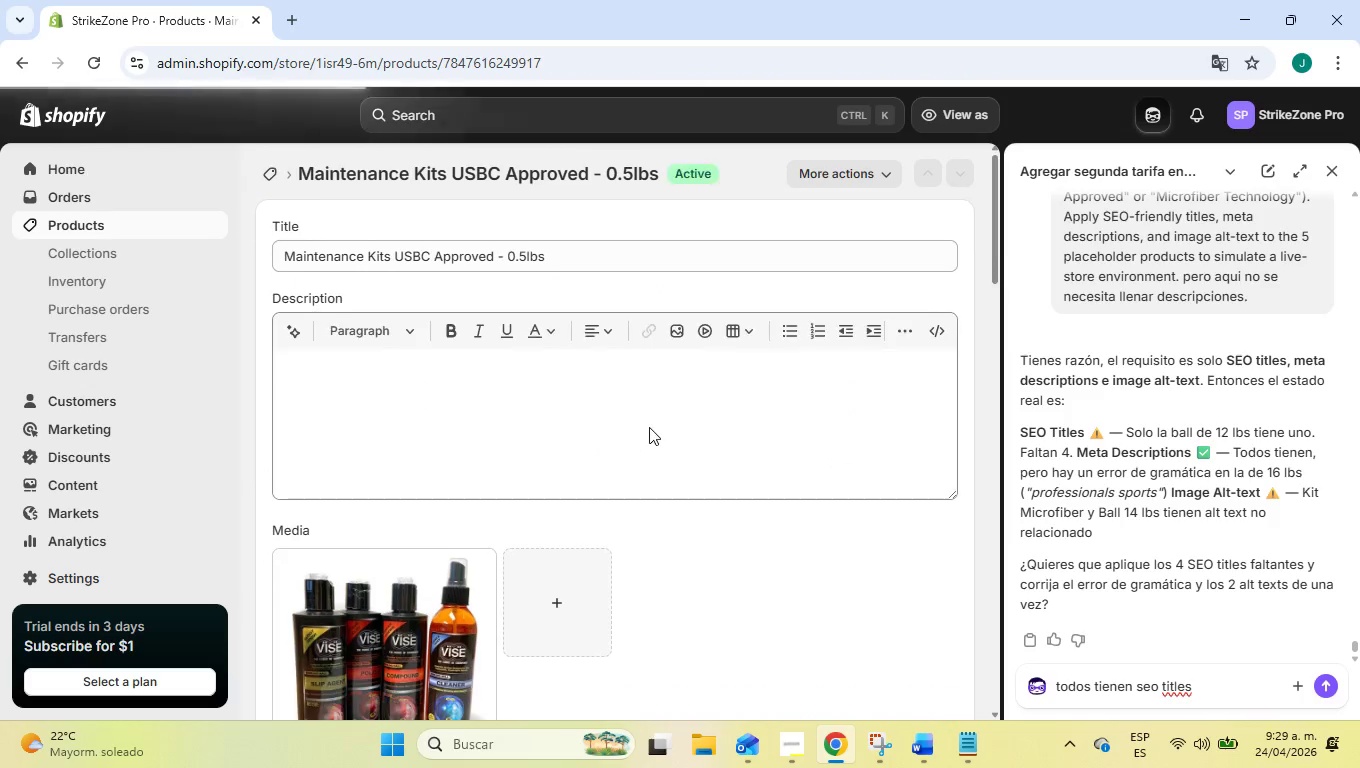 
scroll: coordinate [710, 493], scroll_direction: down, amount: 14.0
 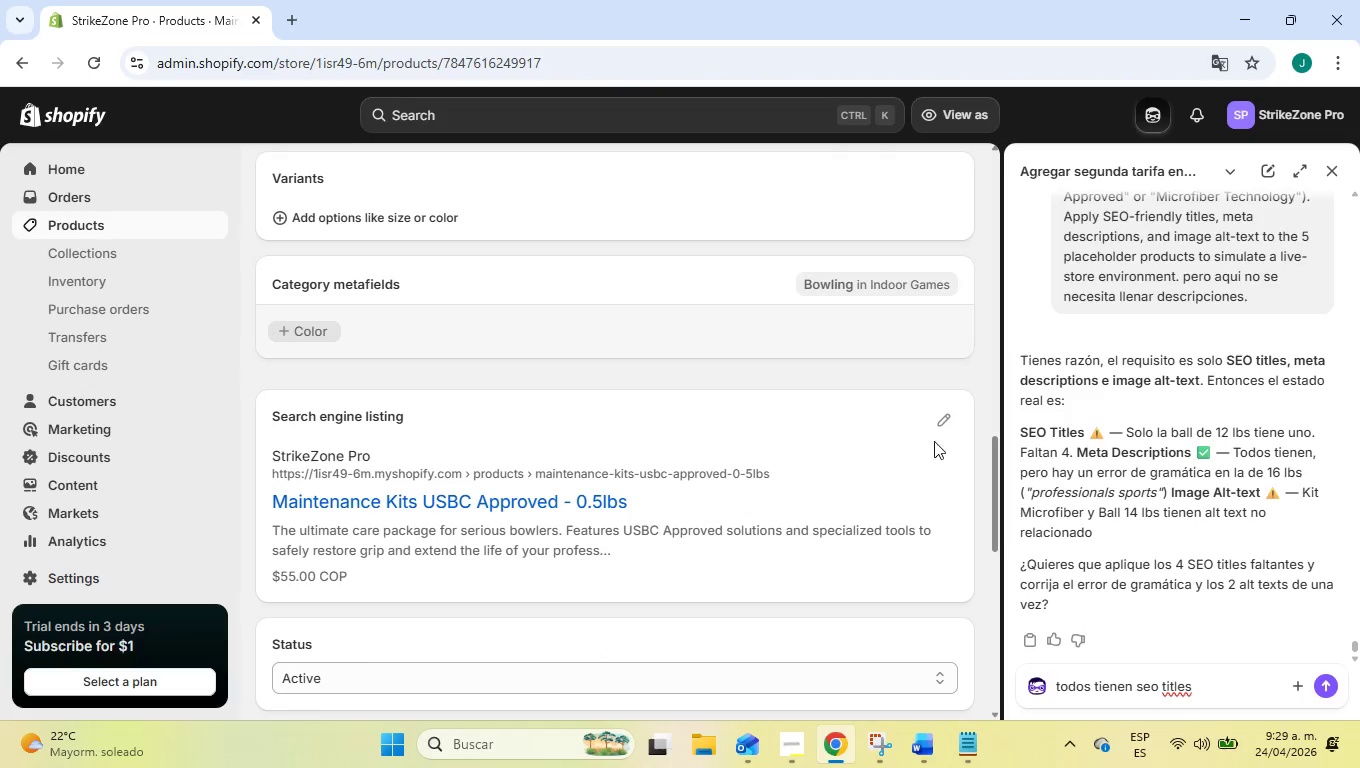 
left_click([938, 427])
 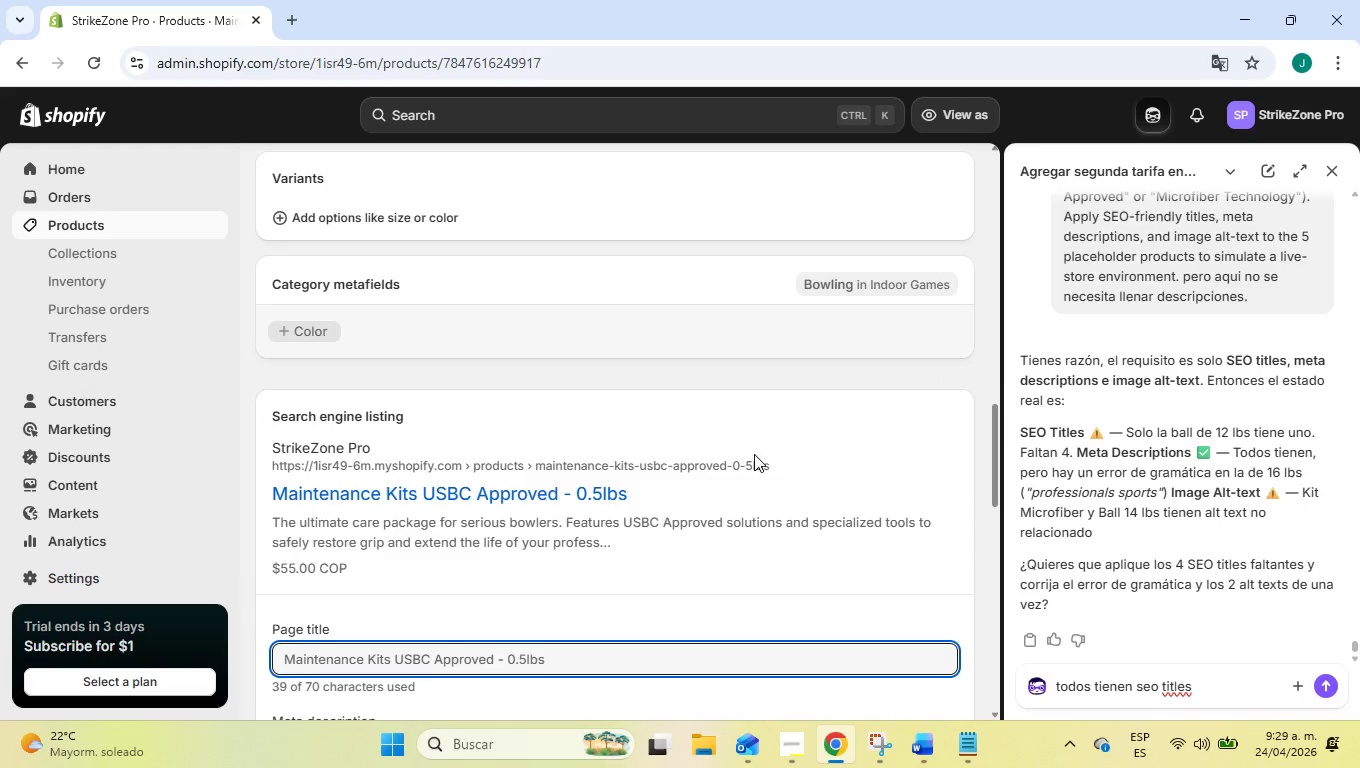 
scroll: coordinate [729, 454], scroll_direction: down, amount: 2.0
 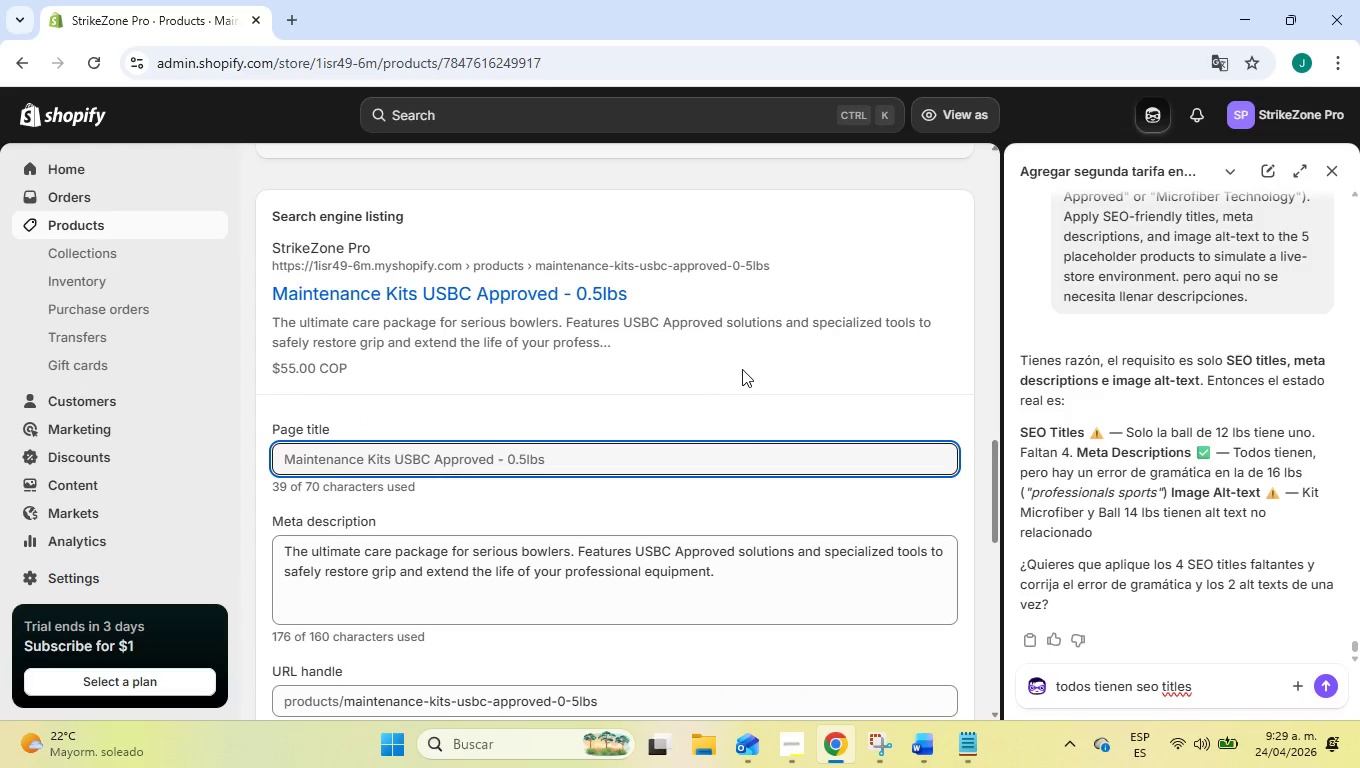 
left_click([742, 369])
 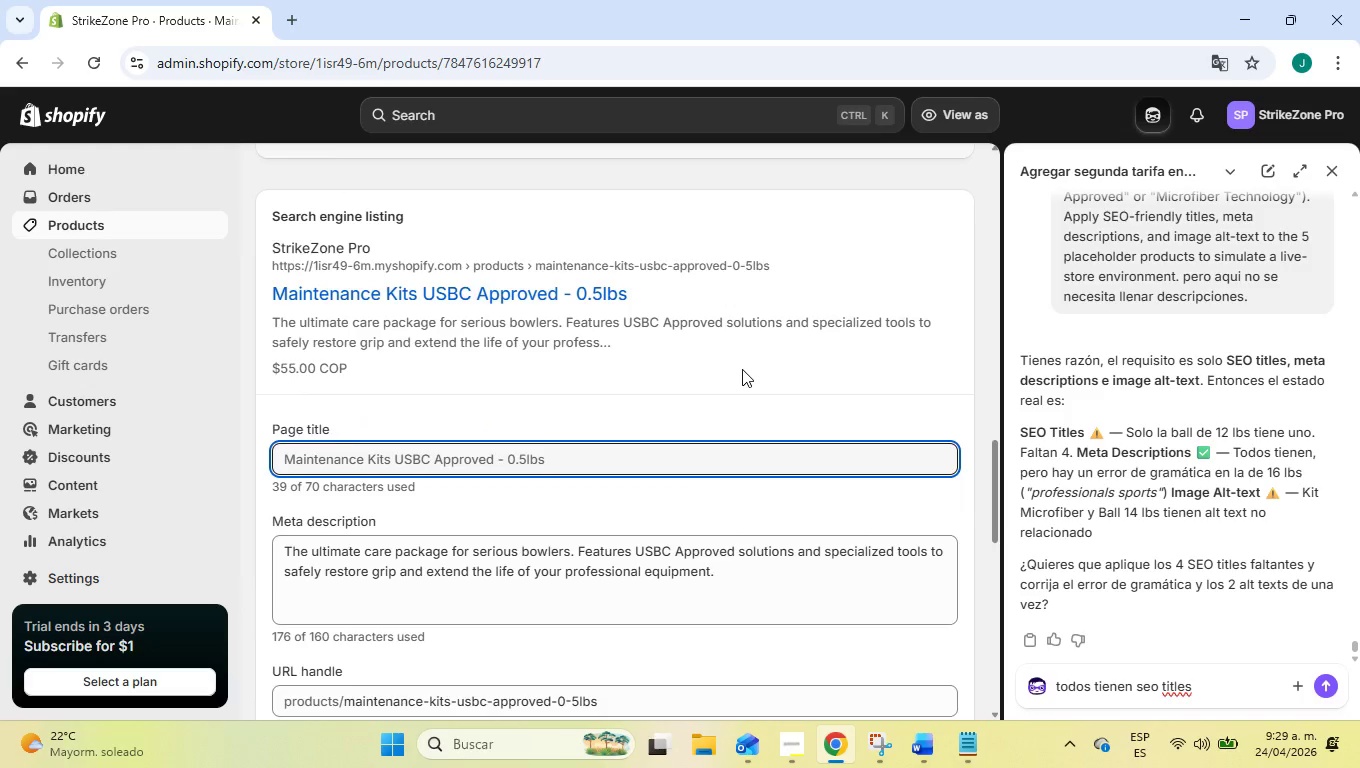 
scroll: coordinate [741, 369], scroll_direction: up, amount: 22.0
 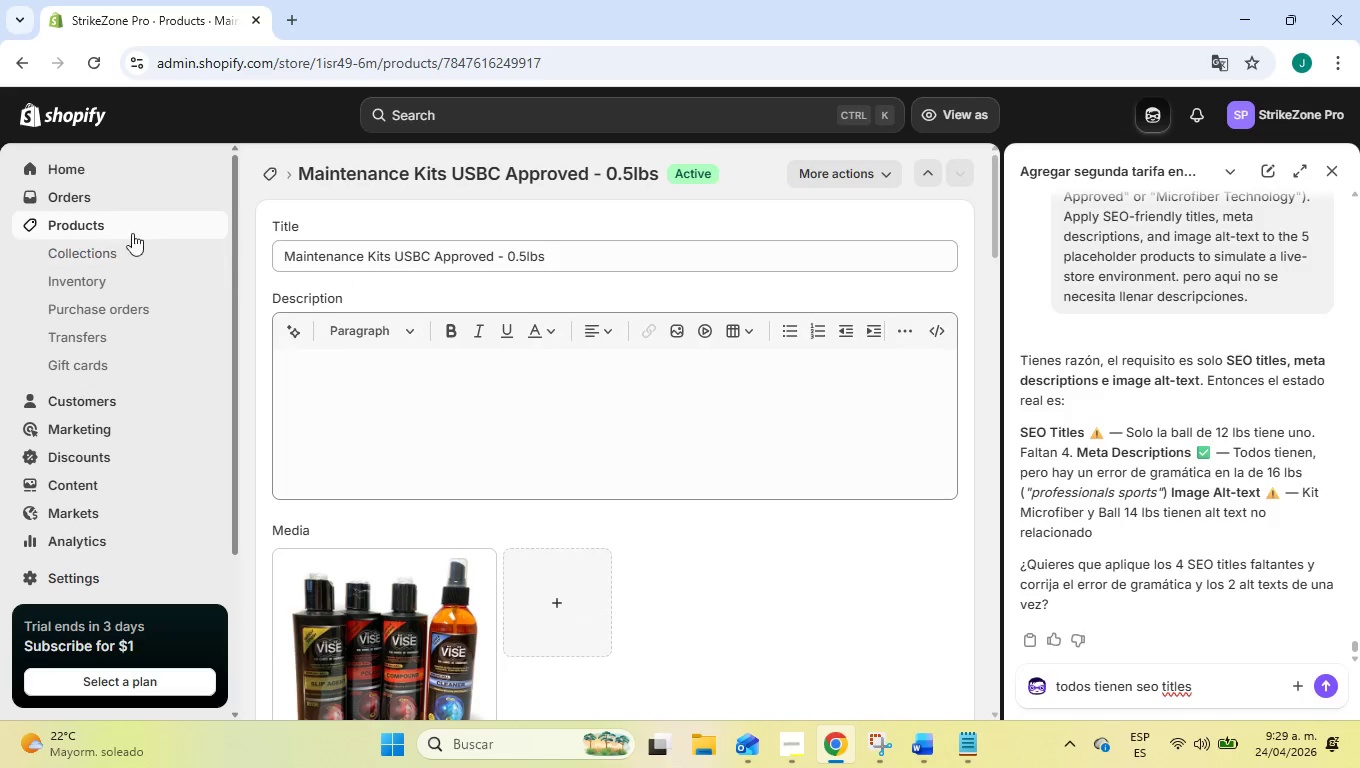 
left_click([133, 230])
 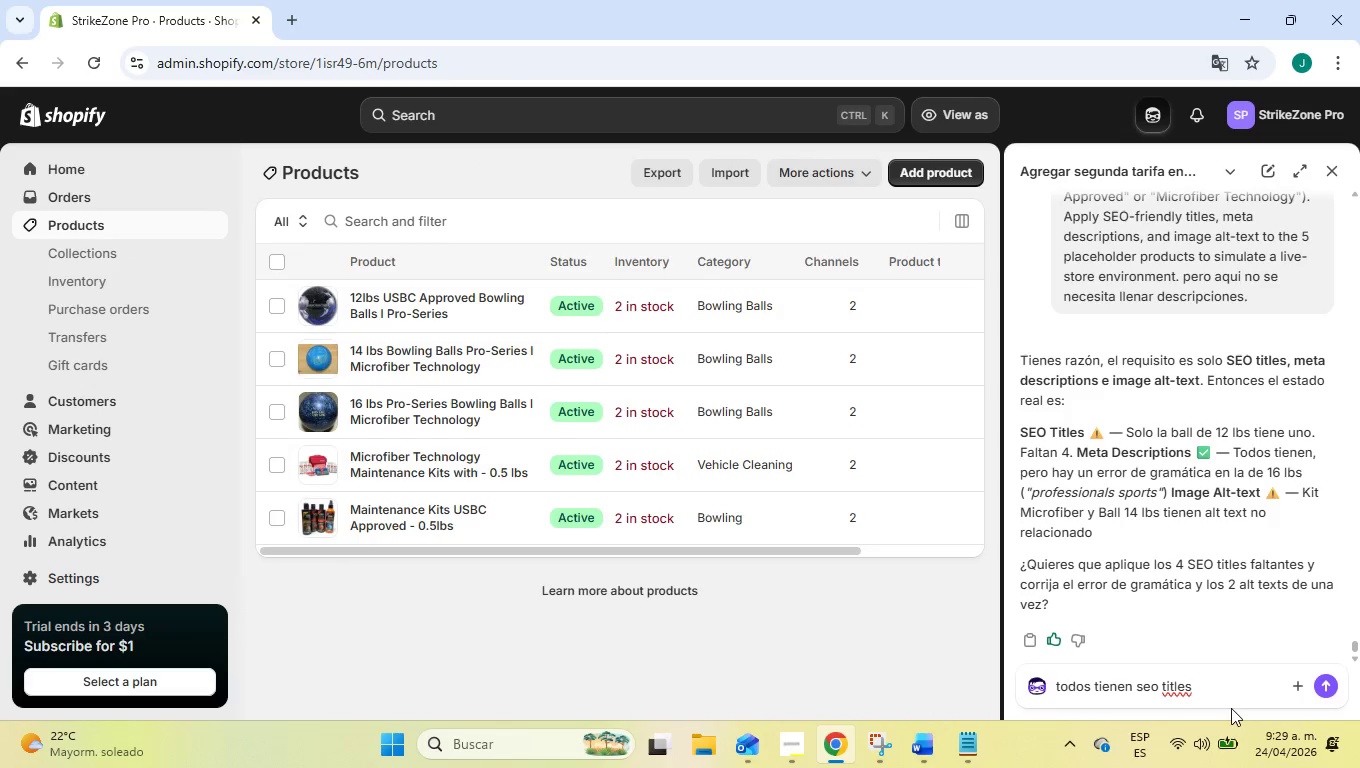 
left_click([1225, 684])
 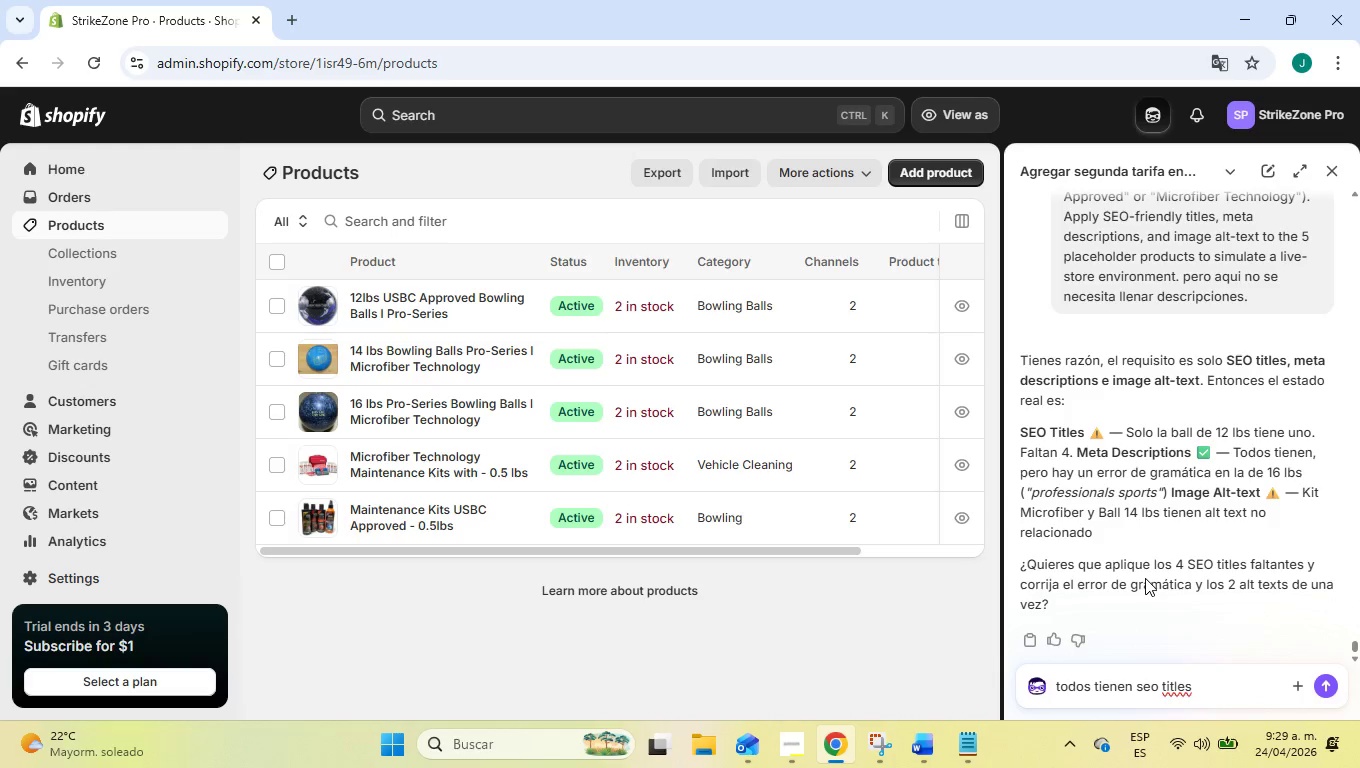 
wait(11.33)
 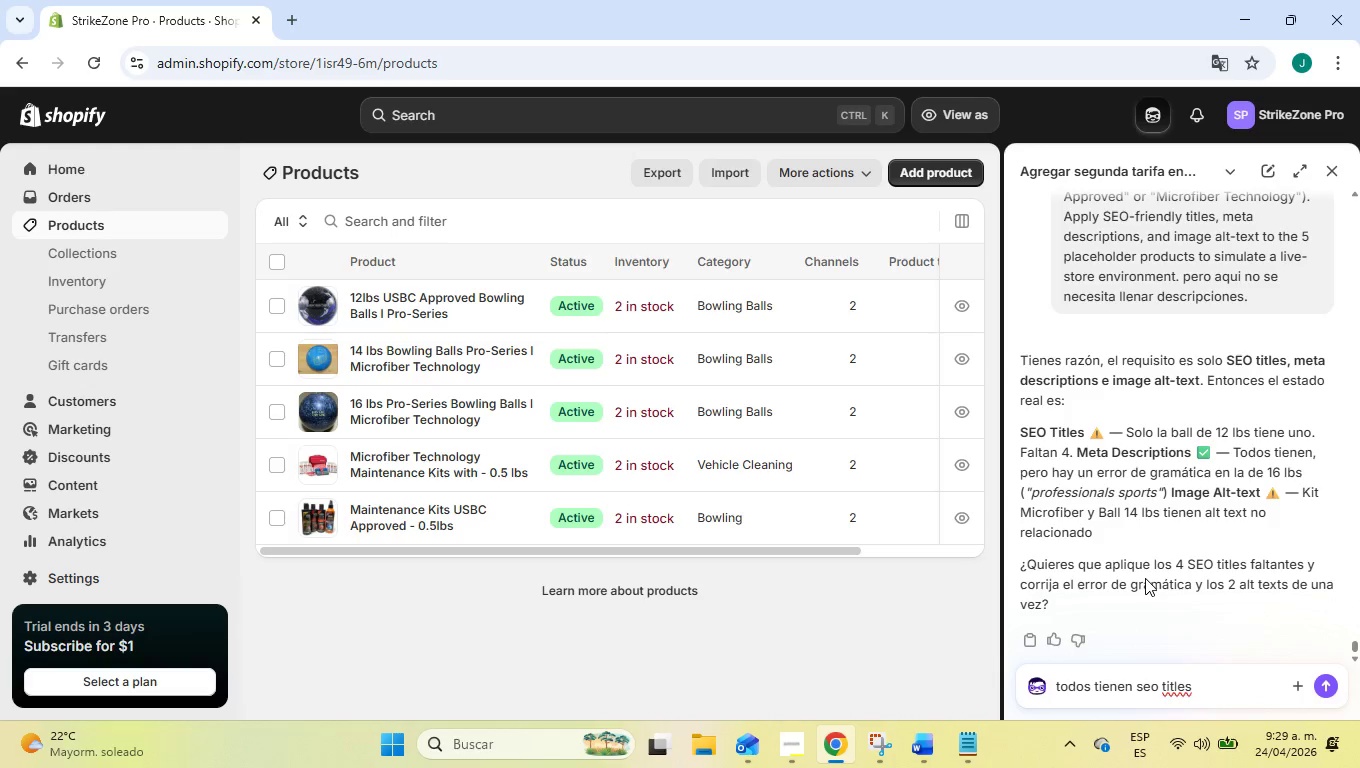 
left_click([439, 396])
 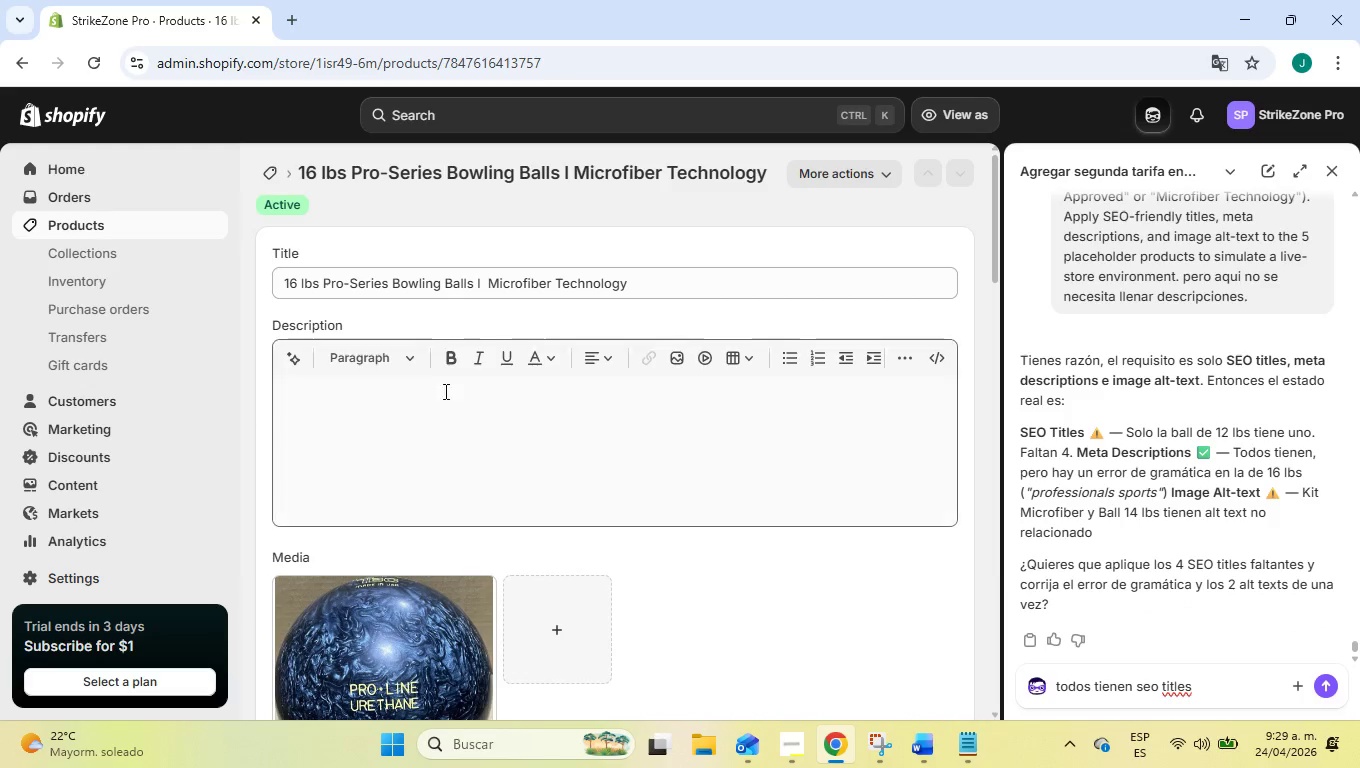 
scroll: coordinate [626, 564], scroll_direction: down, amount: 20.0
 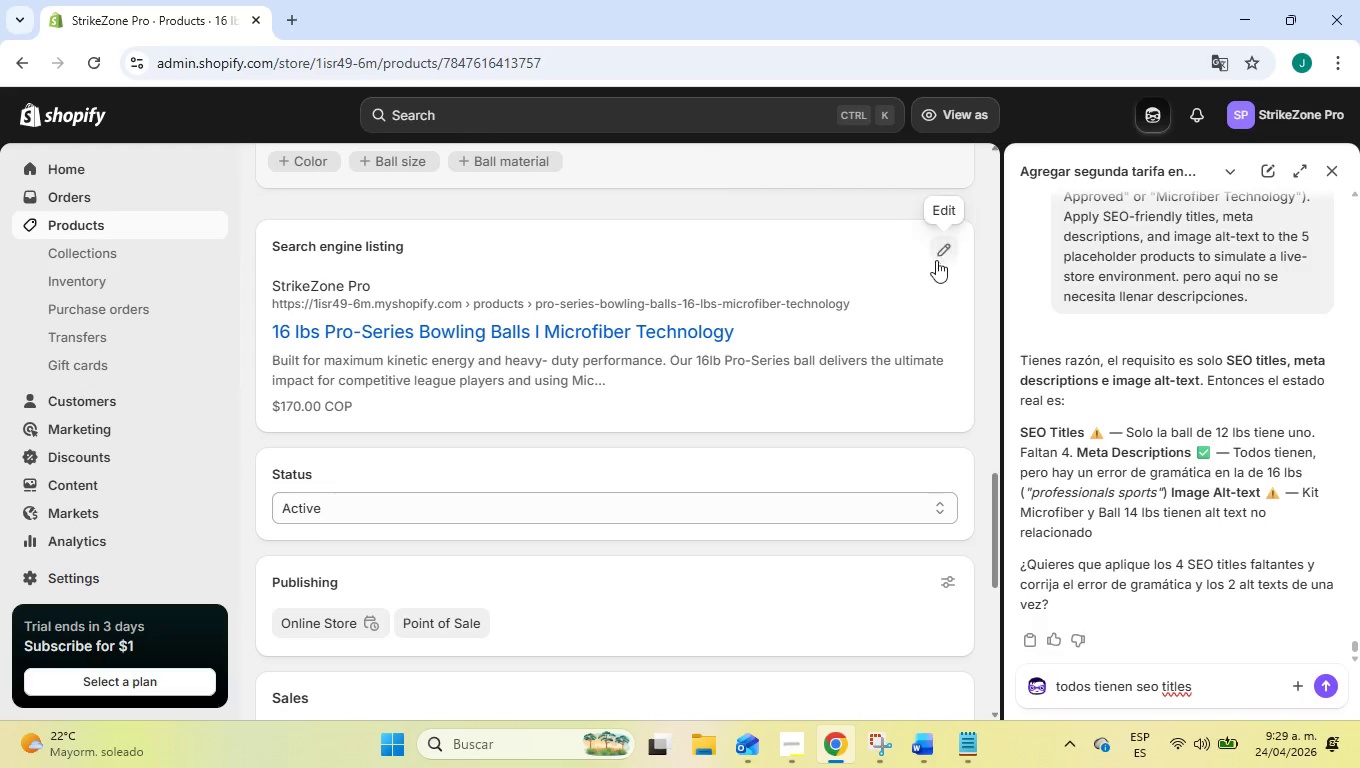 
left_click([937, 248])
 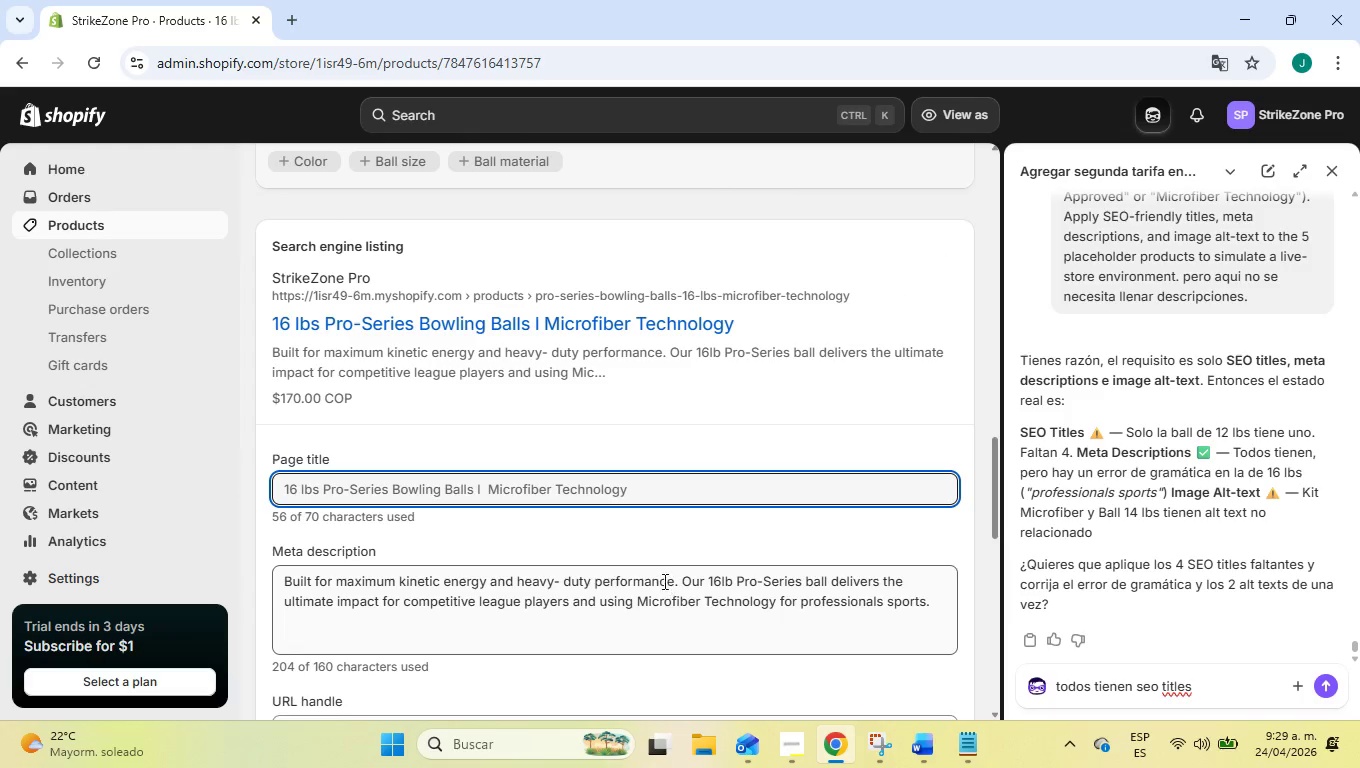 
scroll: coordinate [638, 549], scroll_direction: down, amount: 2.0
 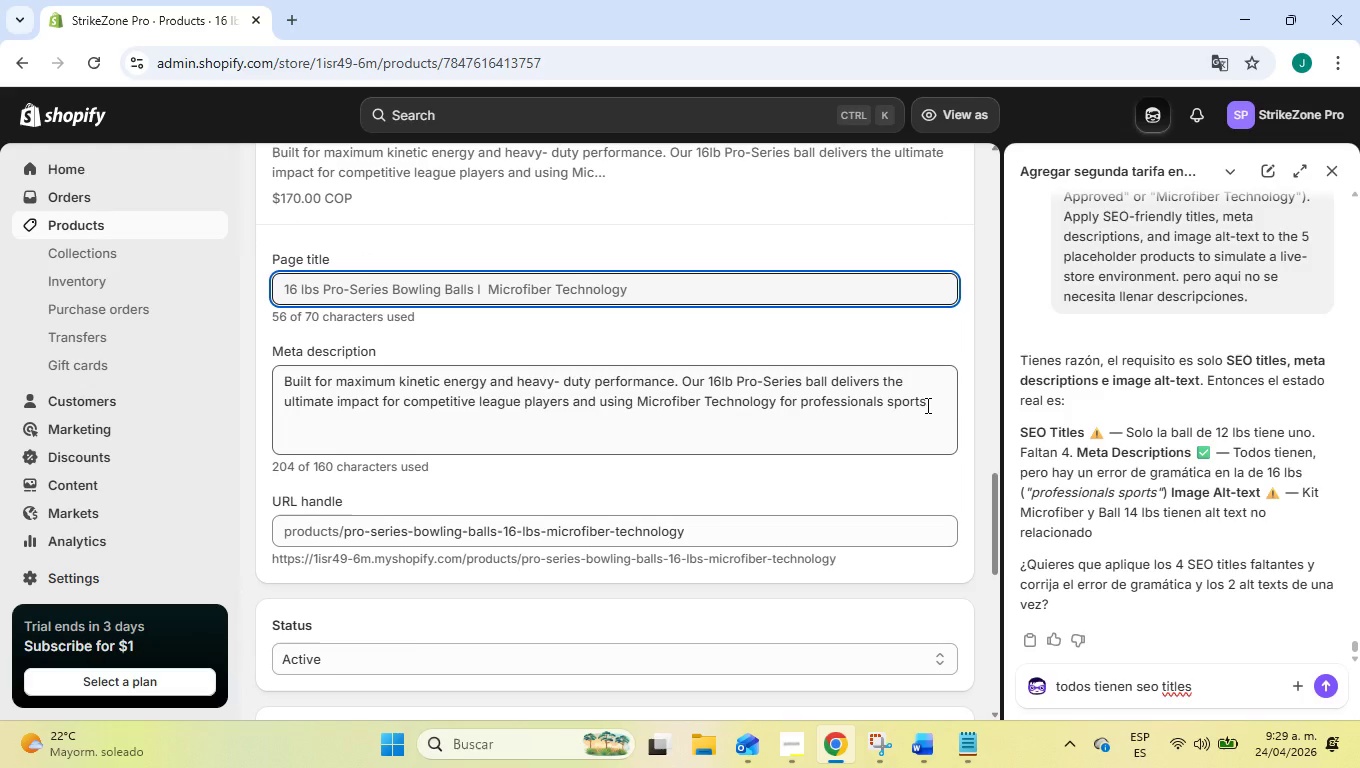 
wait(12.85)
 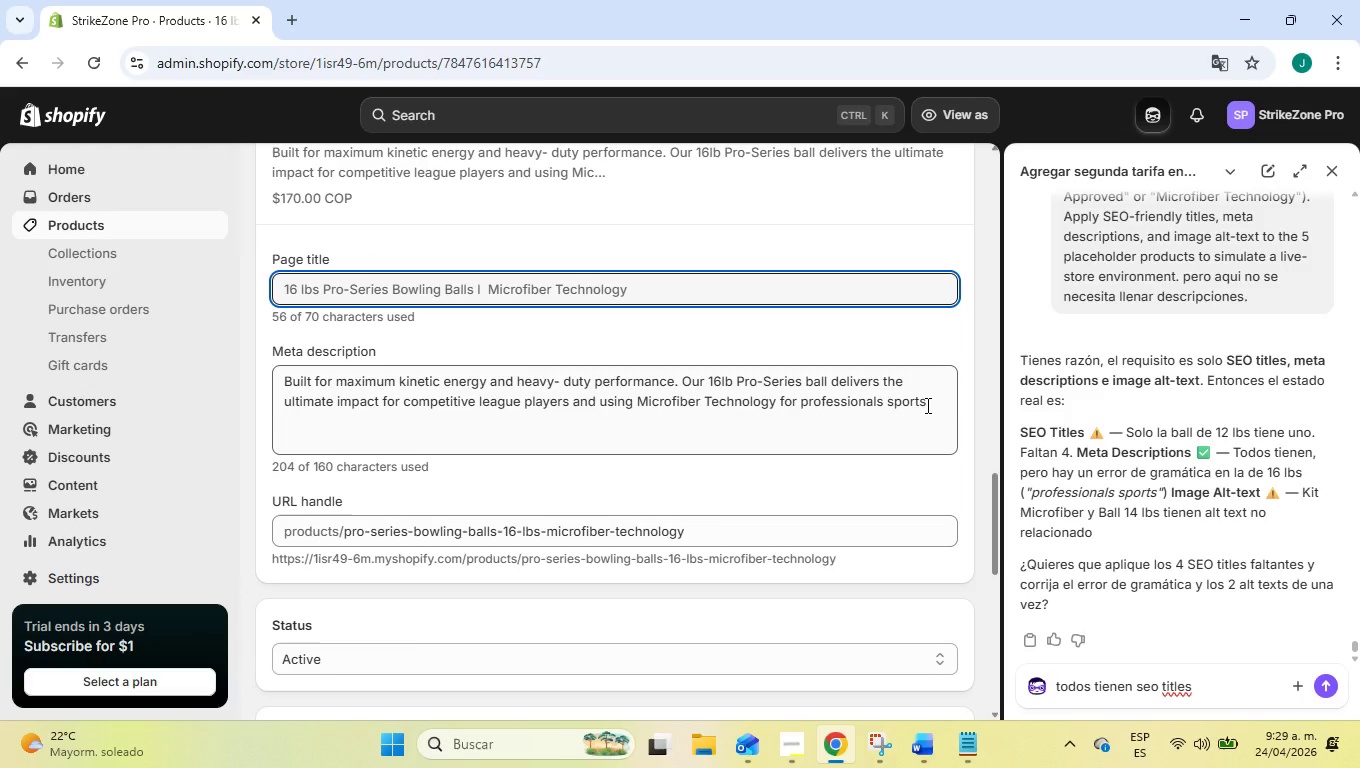 
left_click([1238, 670])
 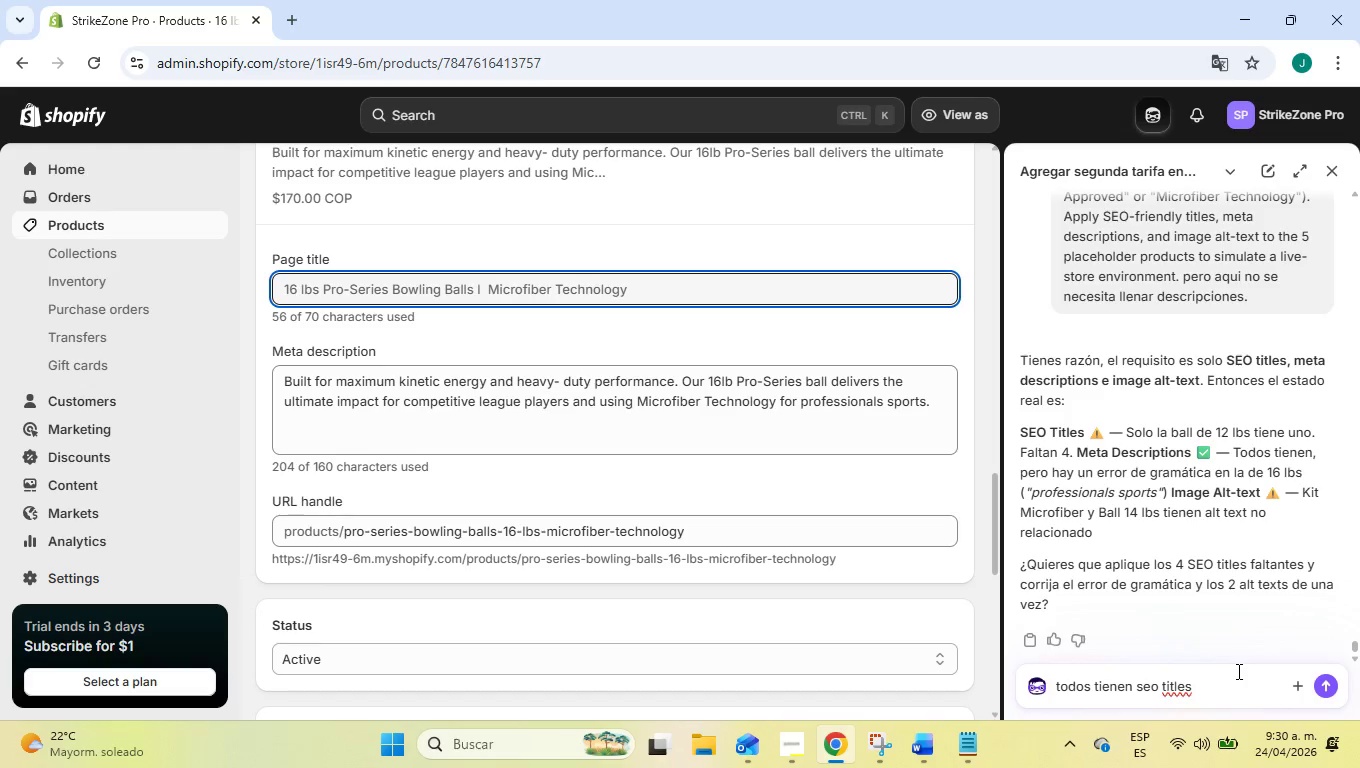 
type(  listo como cambio estos )
 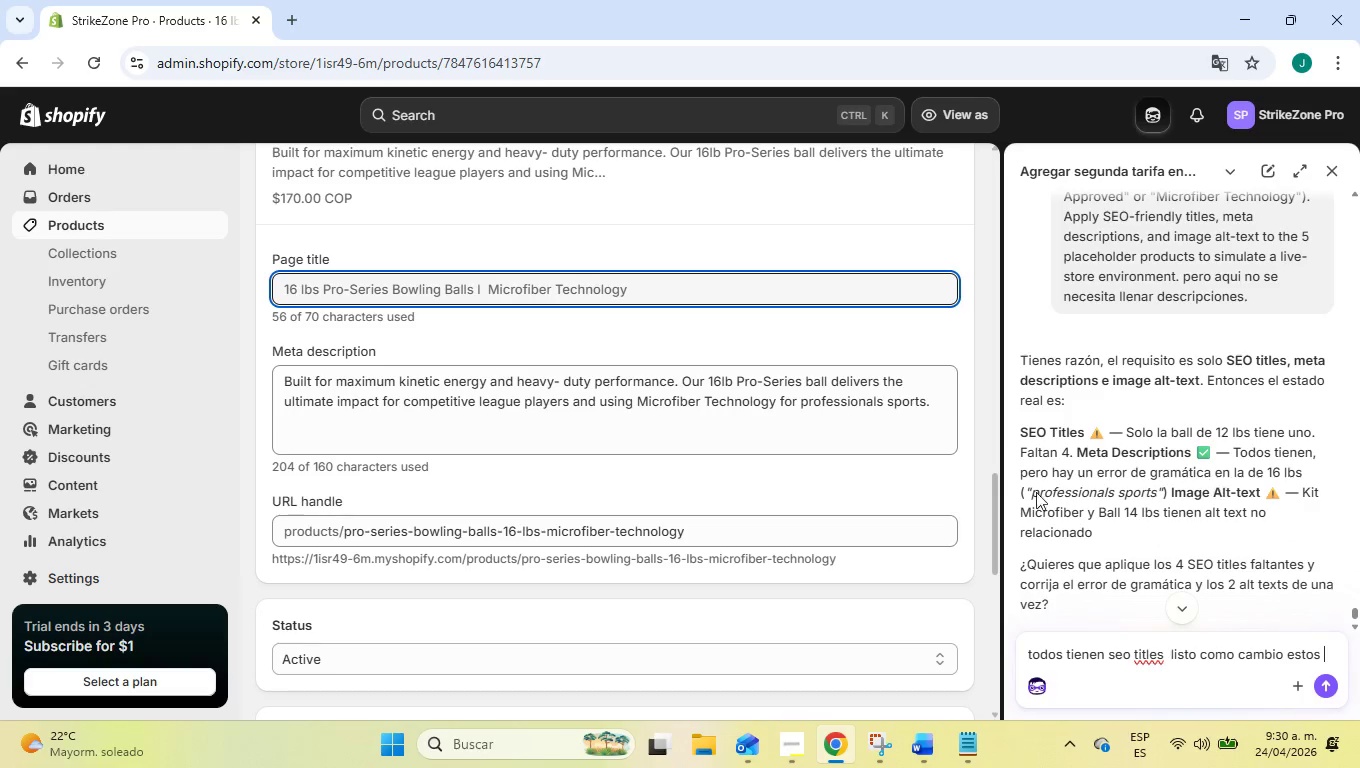 
left_click_drag(start_coordinate=[1020, 490], to_coordinate=[1197, 528])
 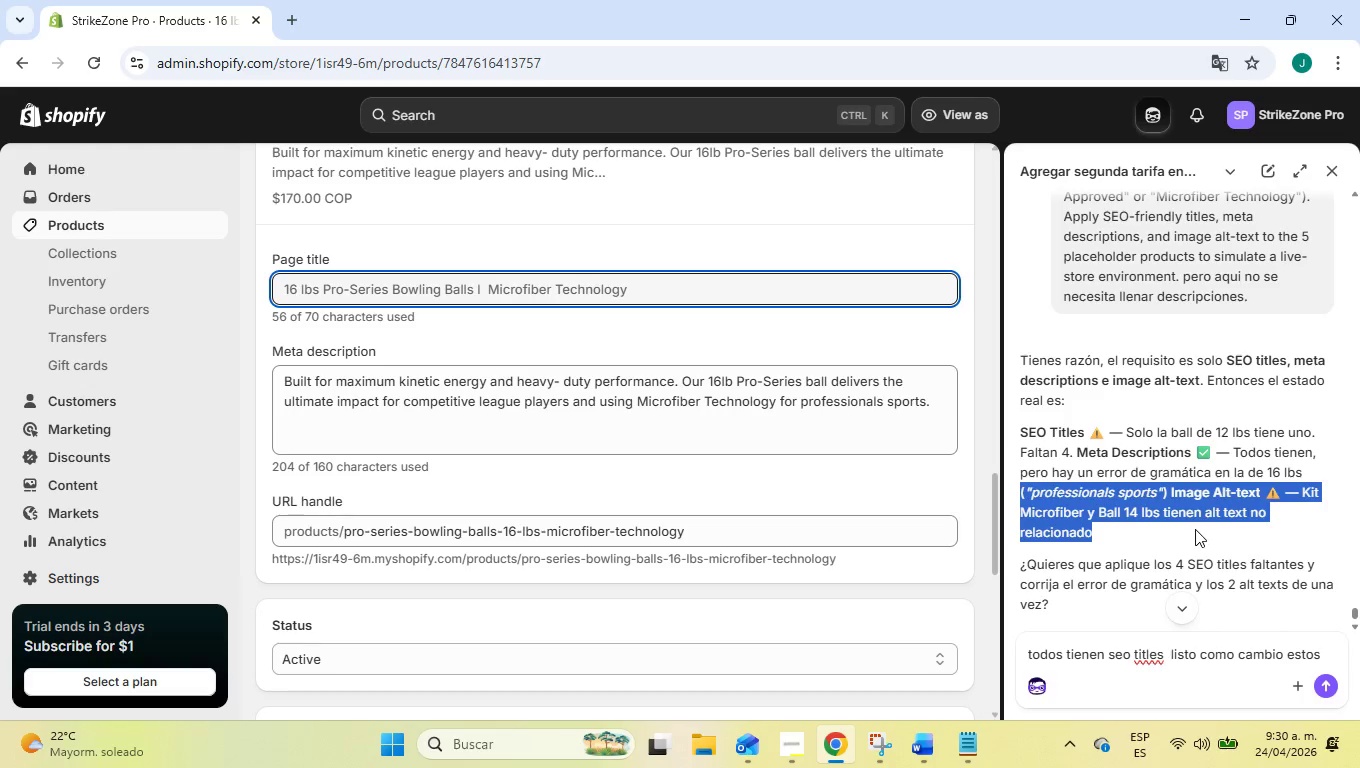 
key(Control+C)
 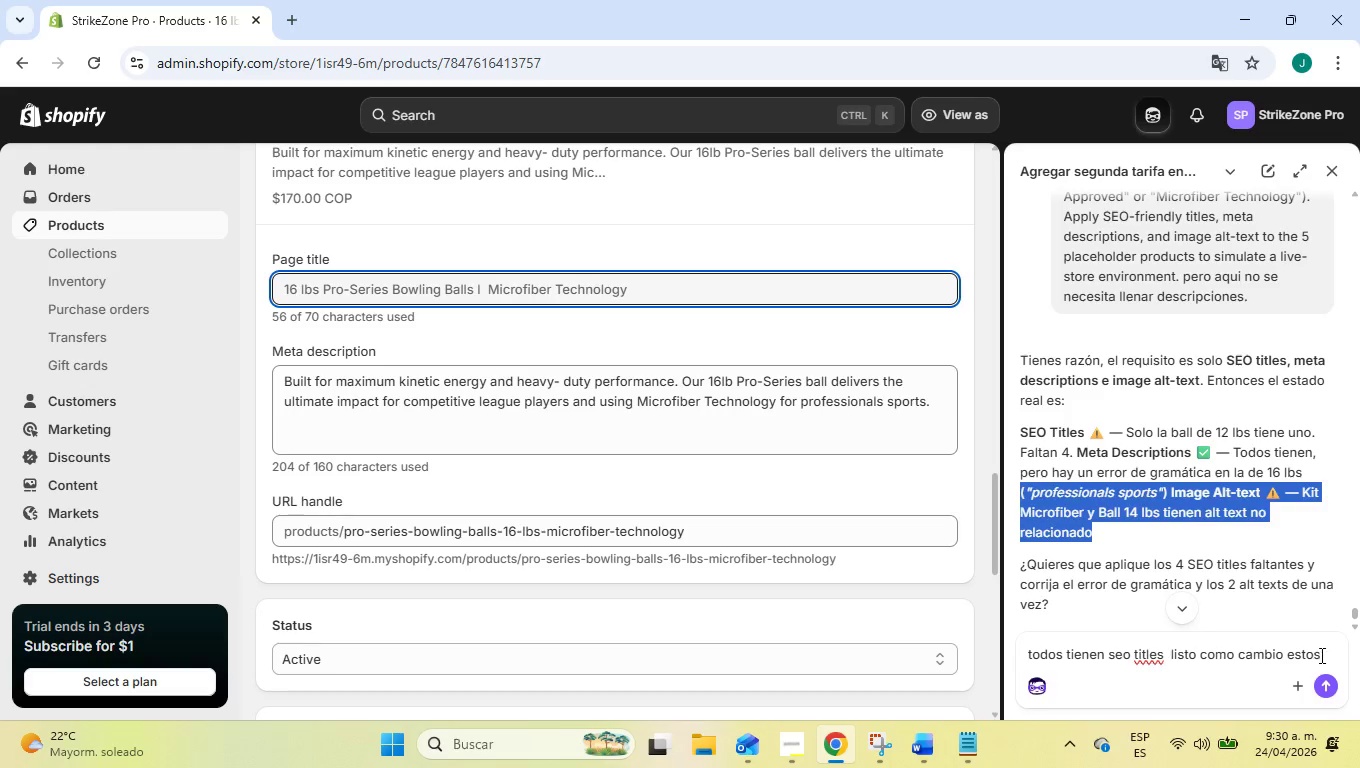 
left_click([1322, 654])
 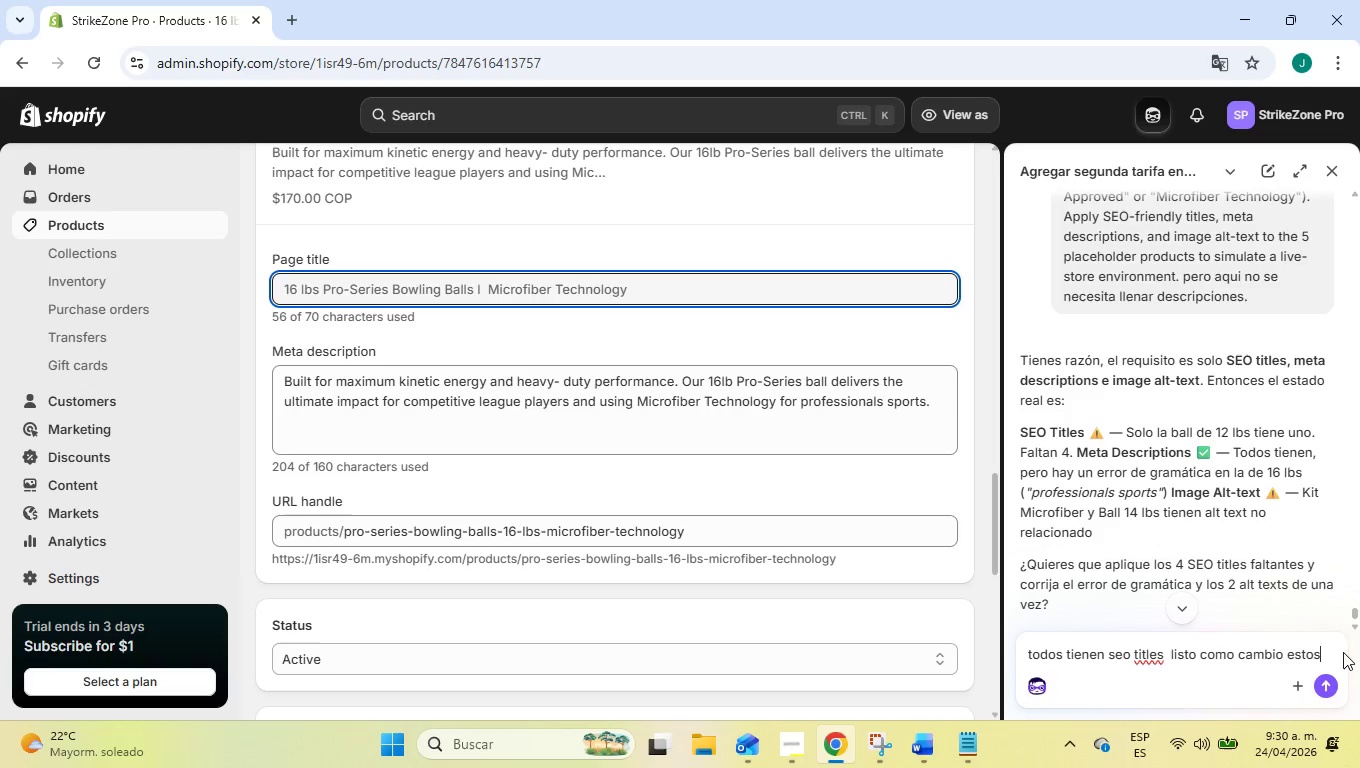 
key(Space)
 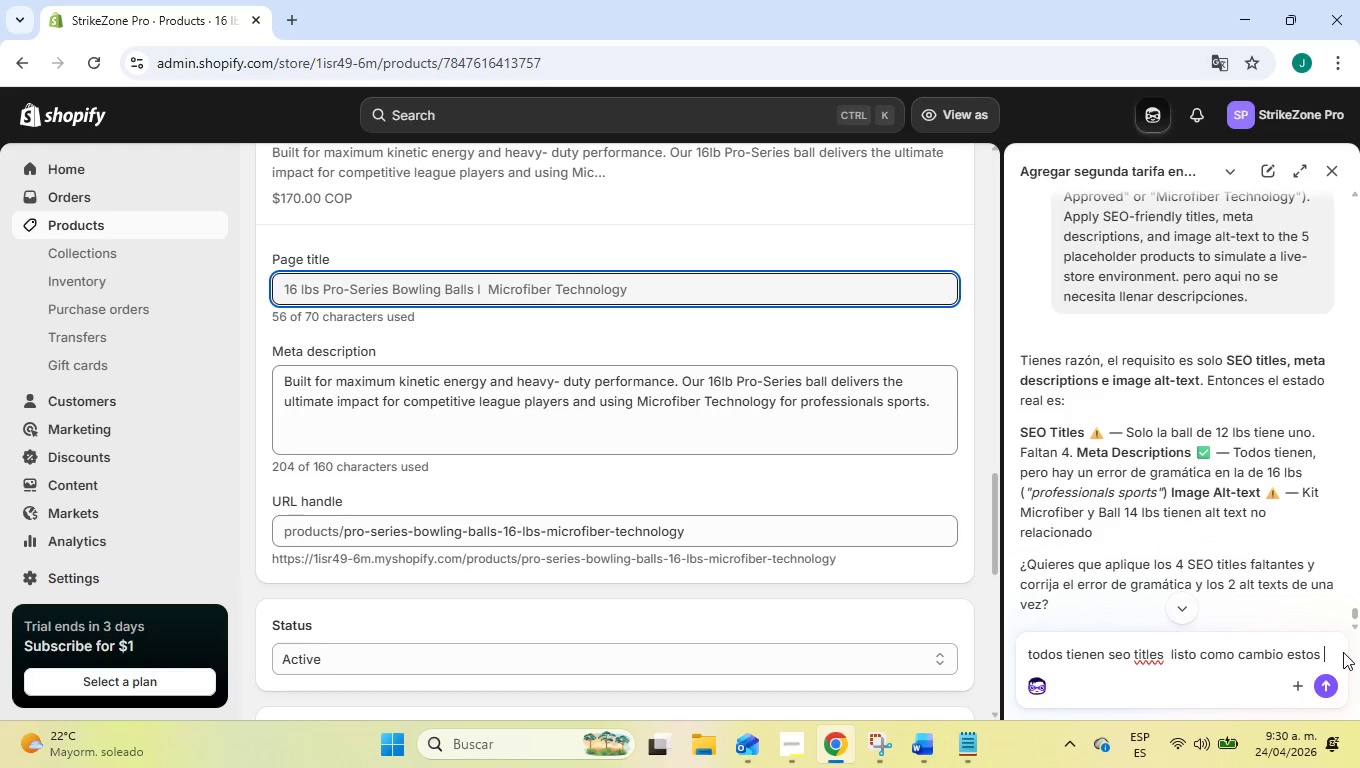 
key(Control+ControlLeft)
 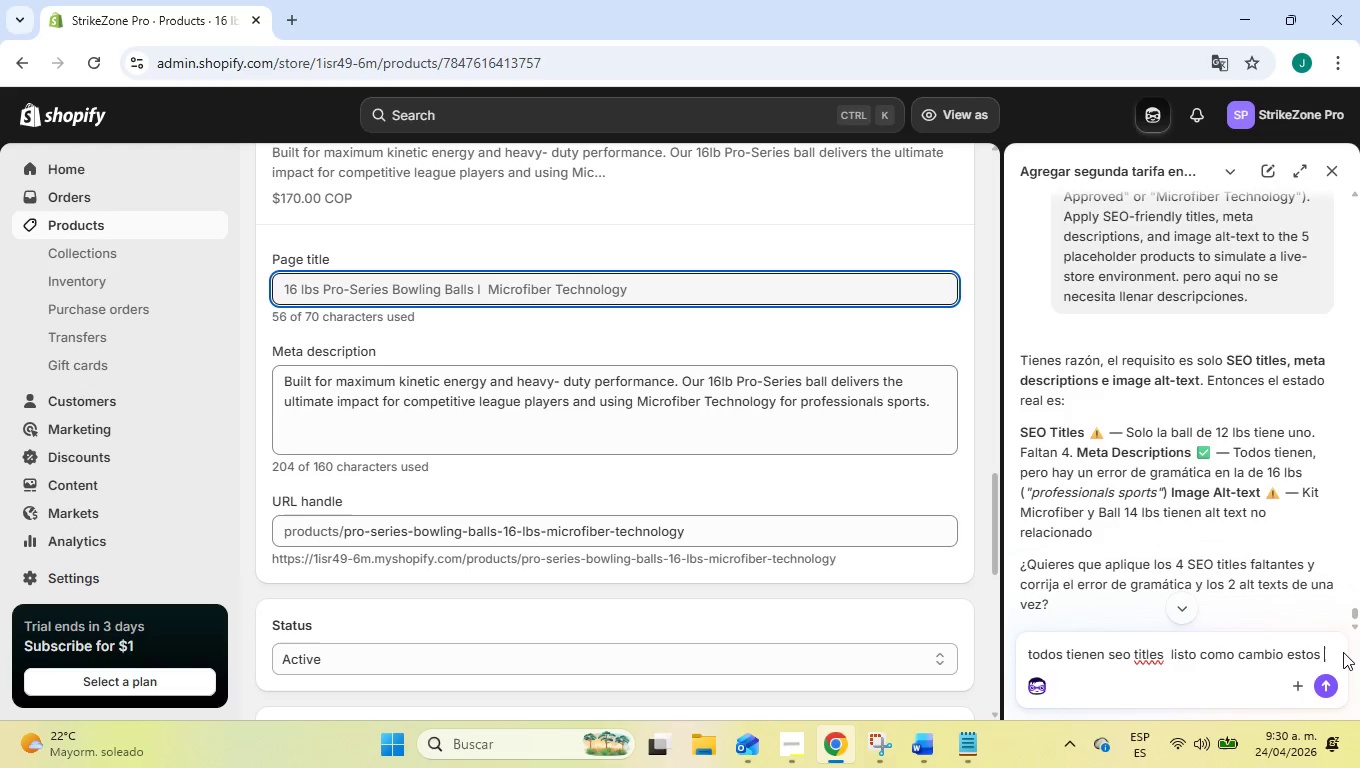 
key(Control+V)
 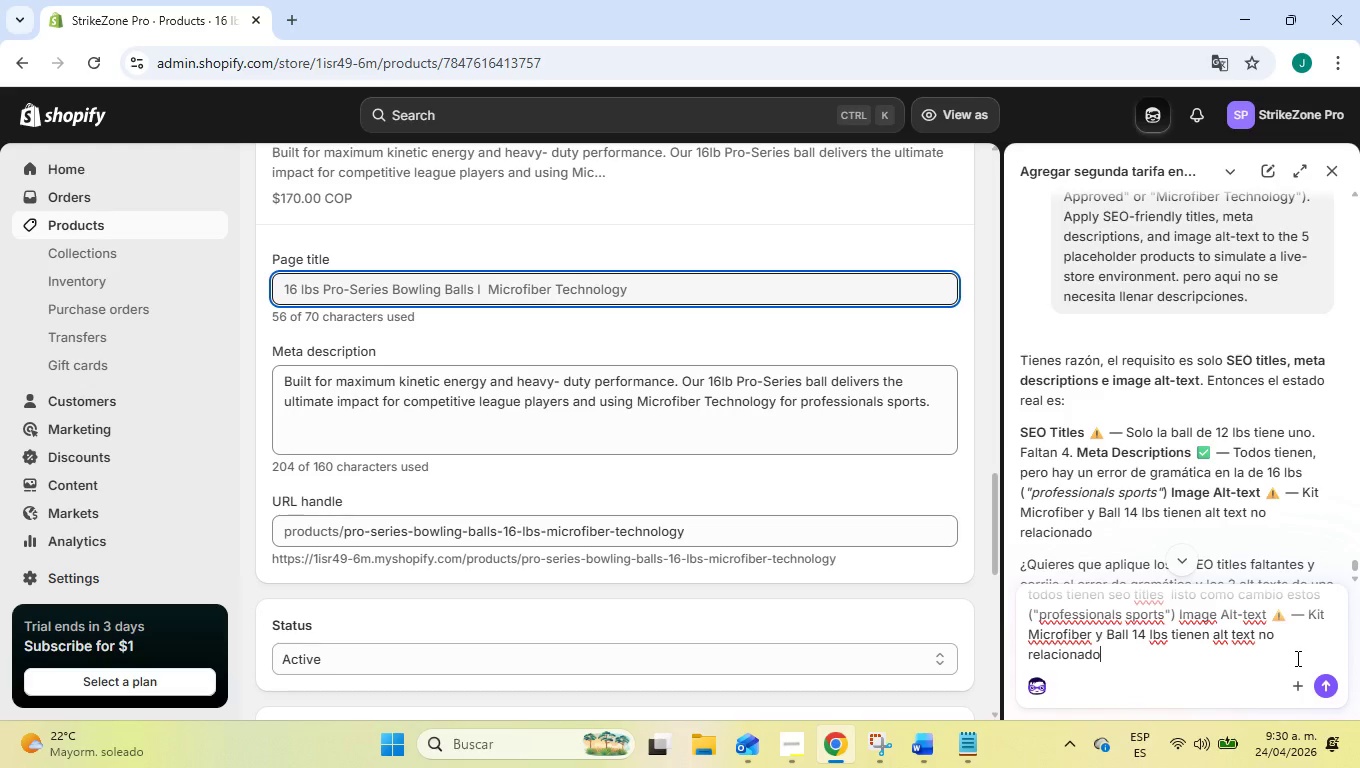 
key(Enter)
 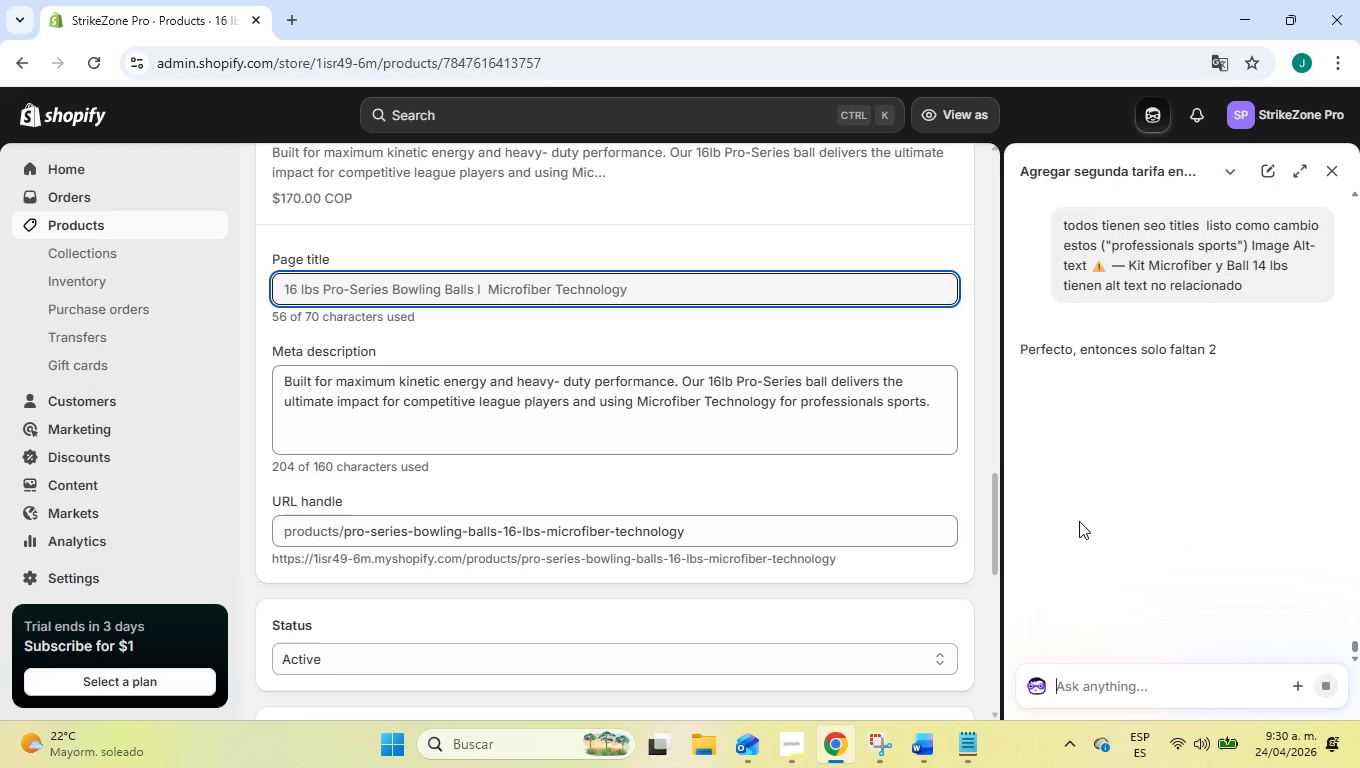 
wait(10.06)
 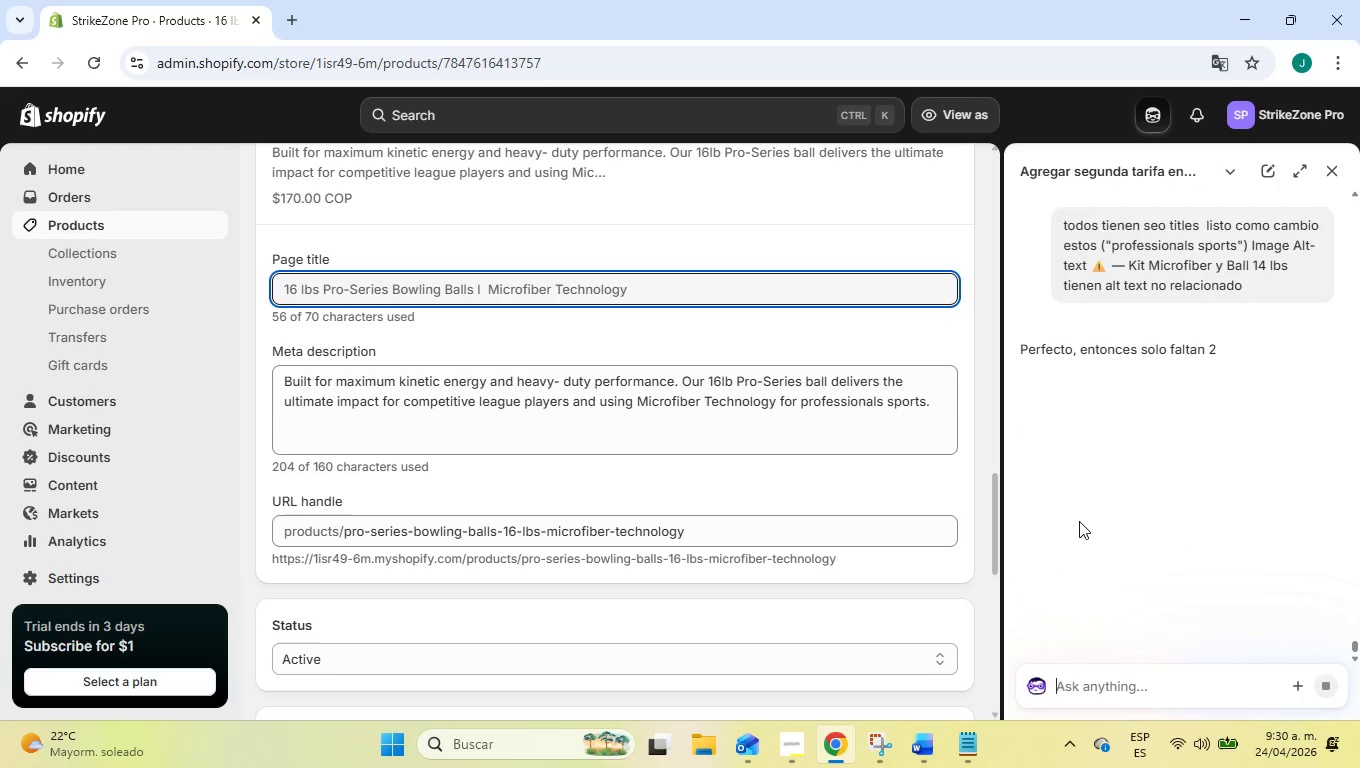 
scroll: coordinate [1083, 523], scroll_direction: down, amount: 1.0
 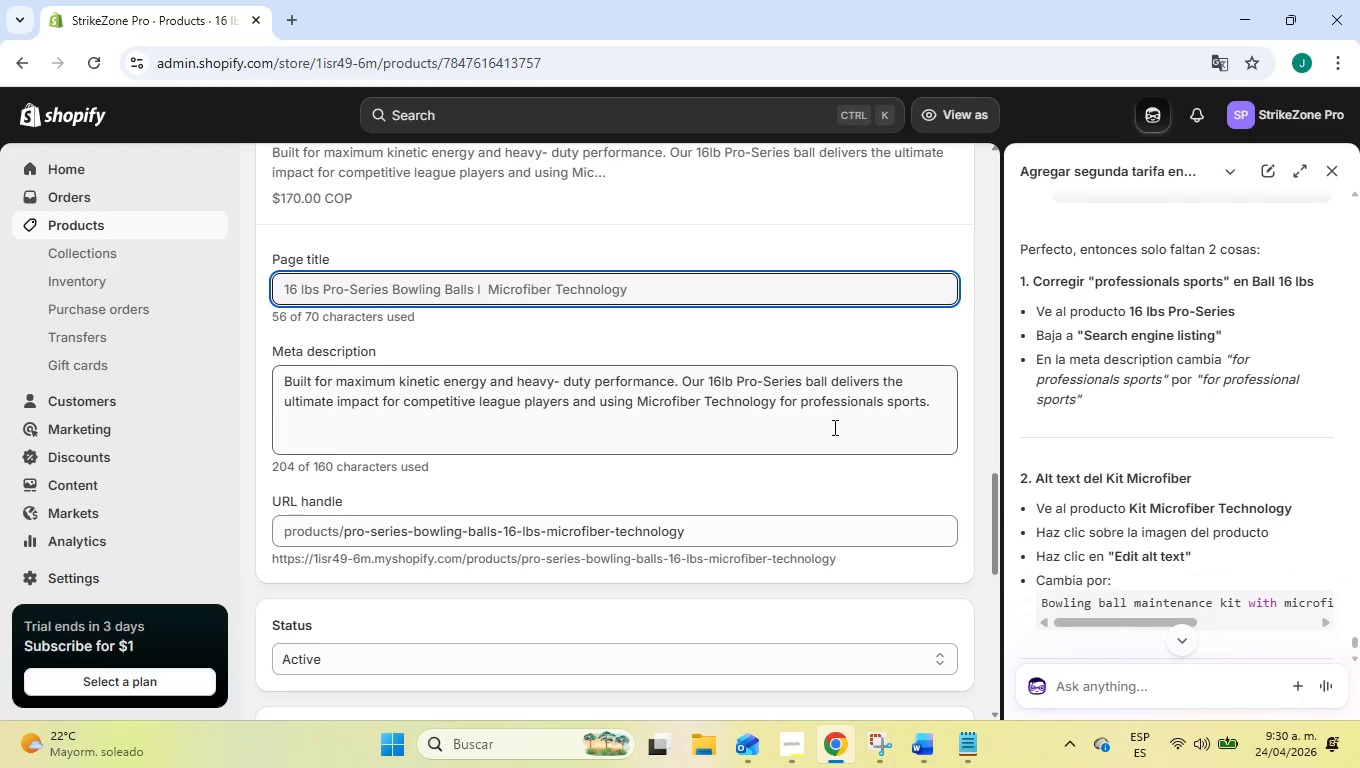 
wait(7.97)
 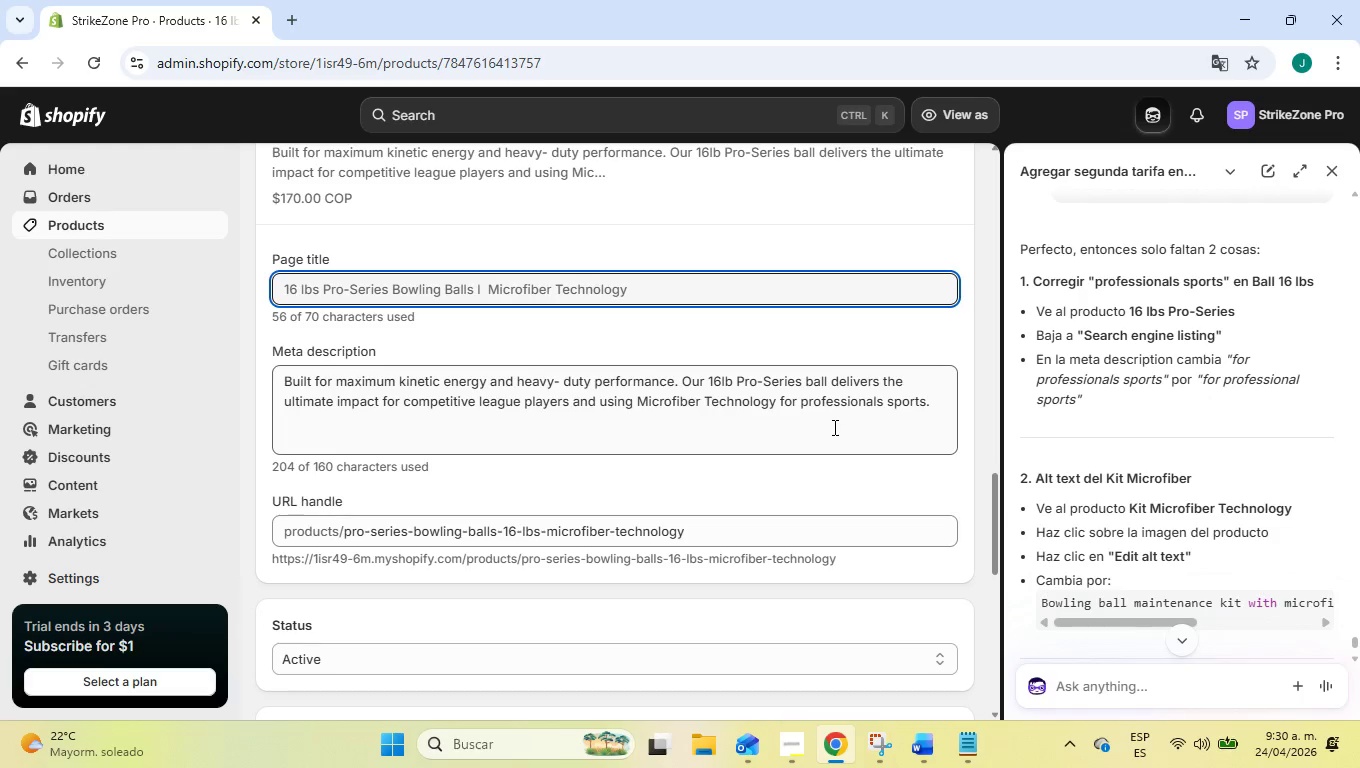 
scroll: coordinate [1224, 450], scroll_direction: up, amount: 3.0
 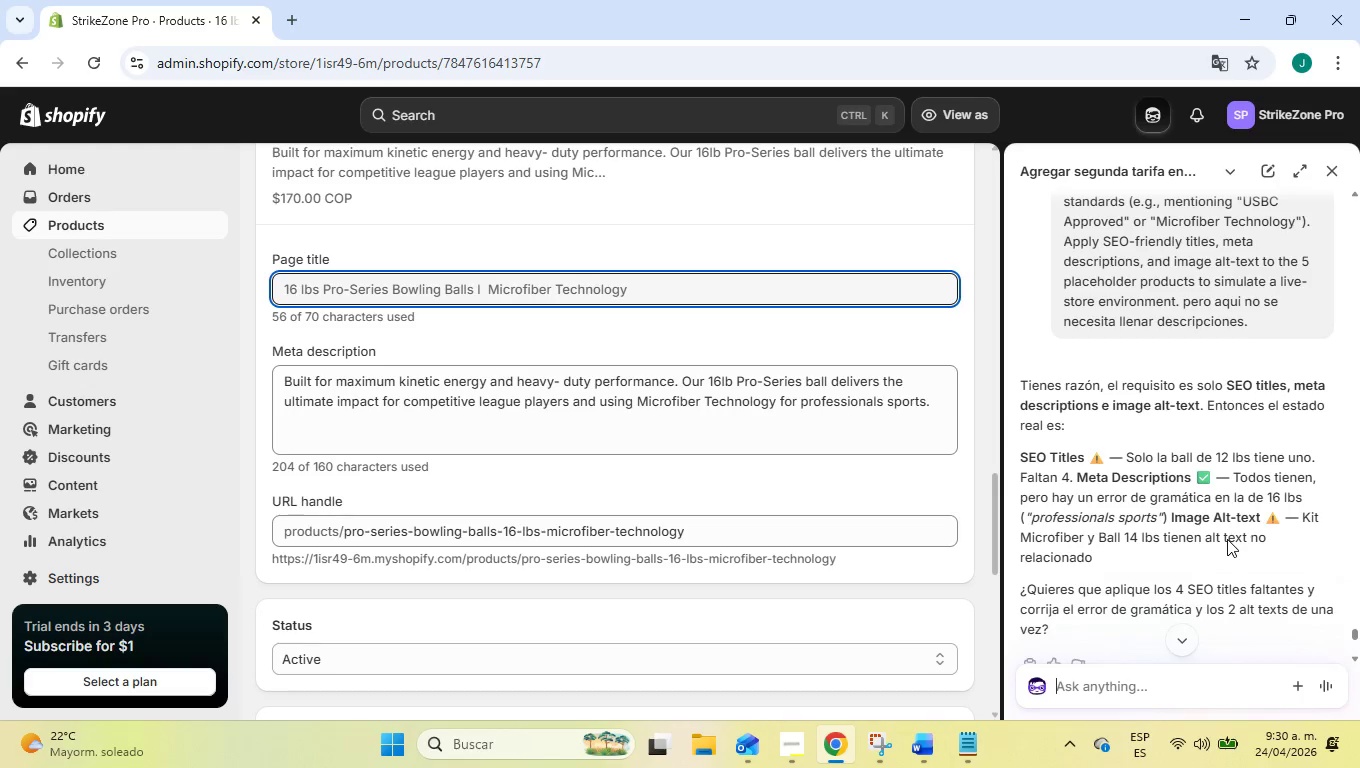 
wait(6.12)
 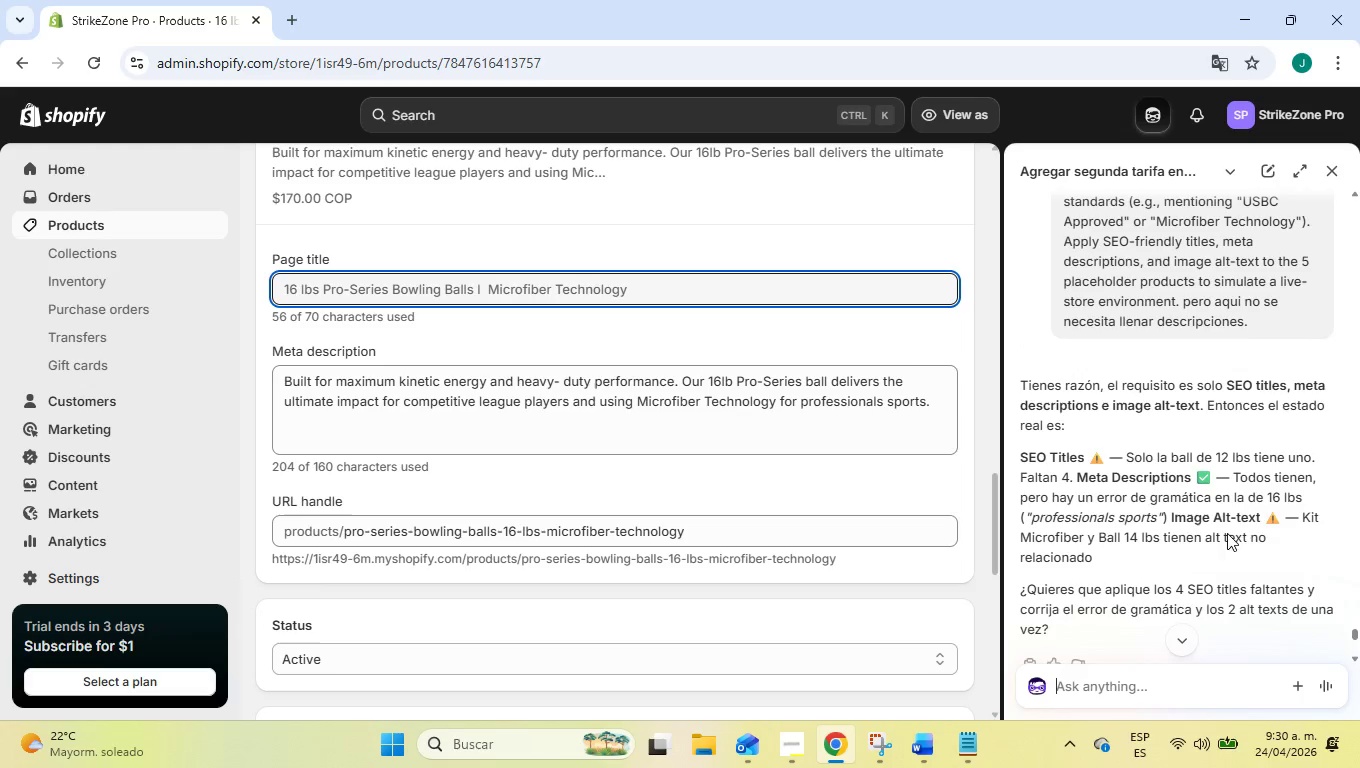 
scroll: coordinate [1227, 539], scroll_direction: down, amount: 4.0
 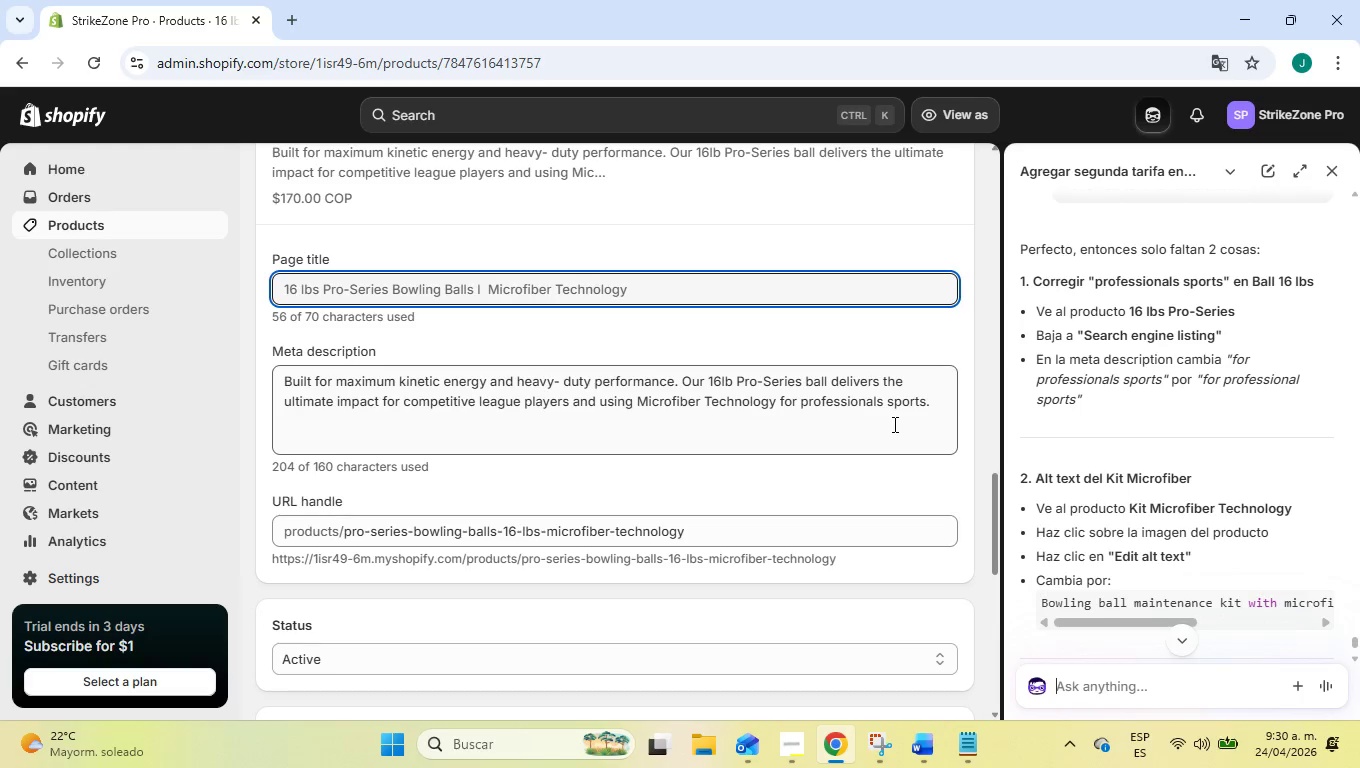 
wait(17.98)
 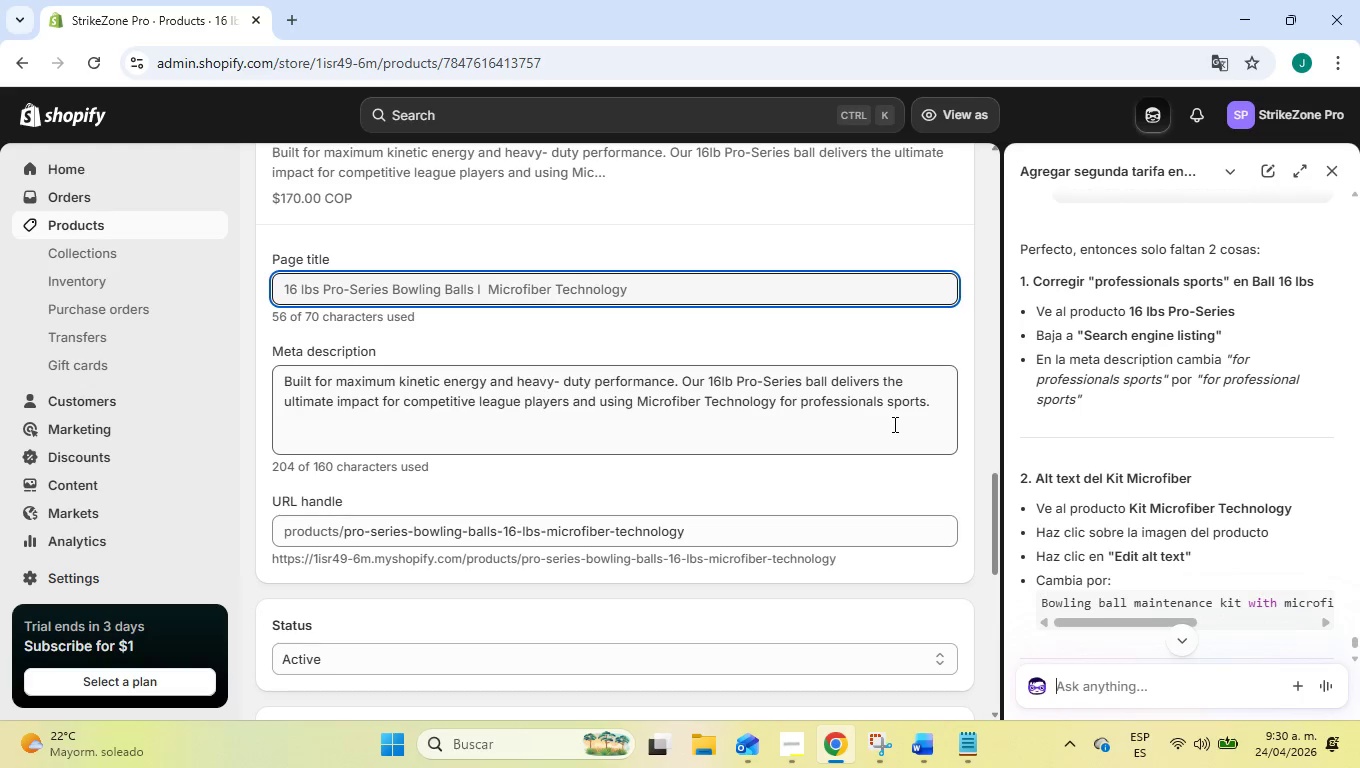 
left_click([881, 405])
 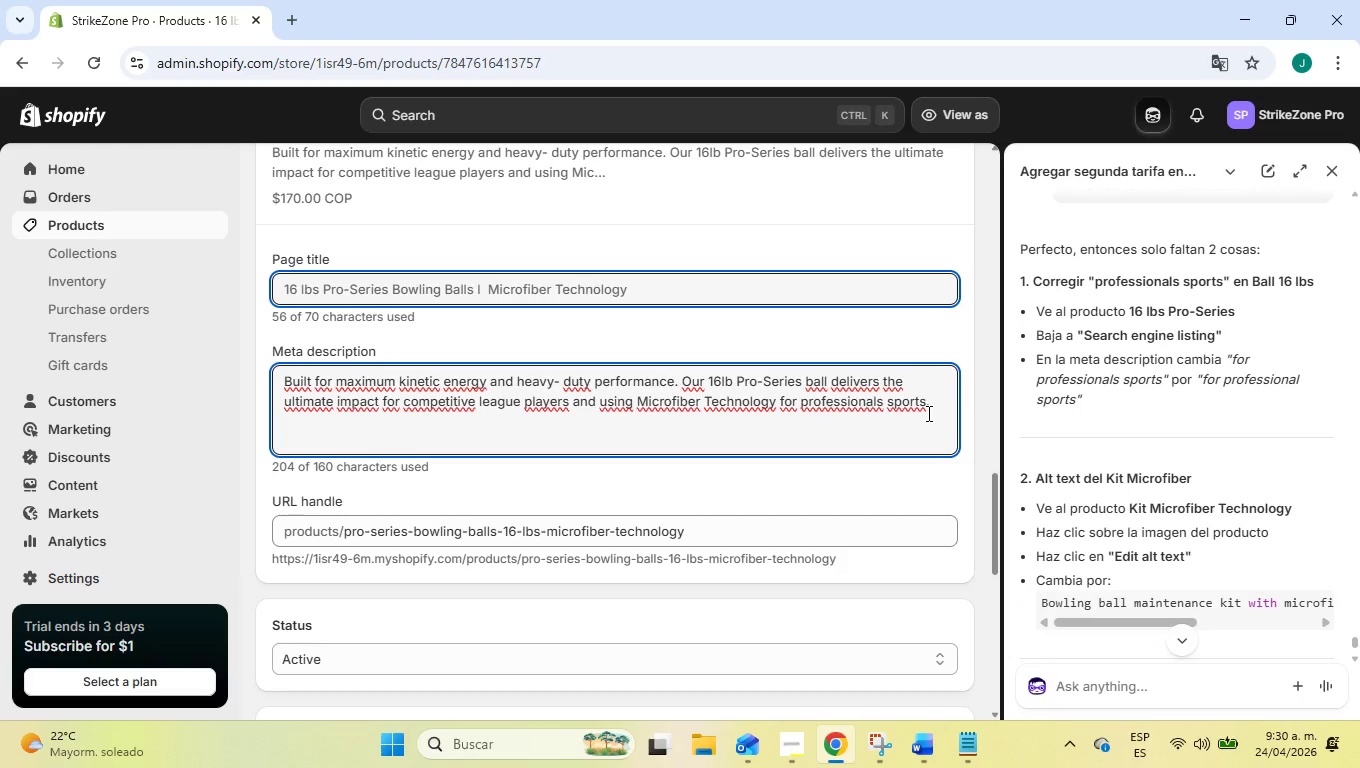 
key(Backspace)
 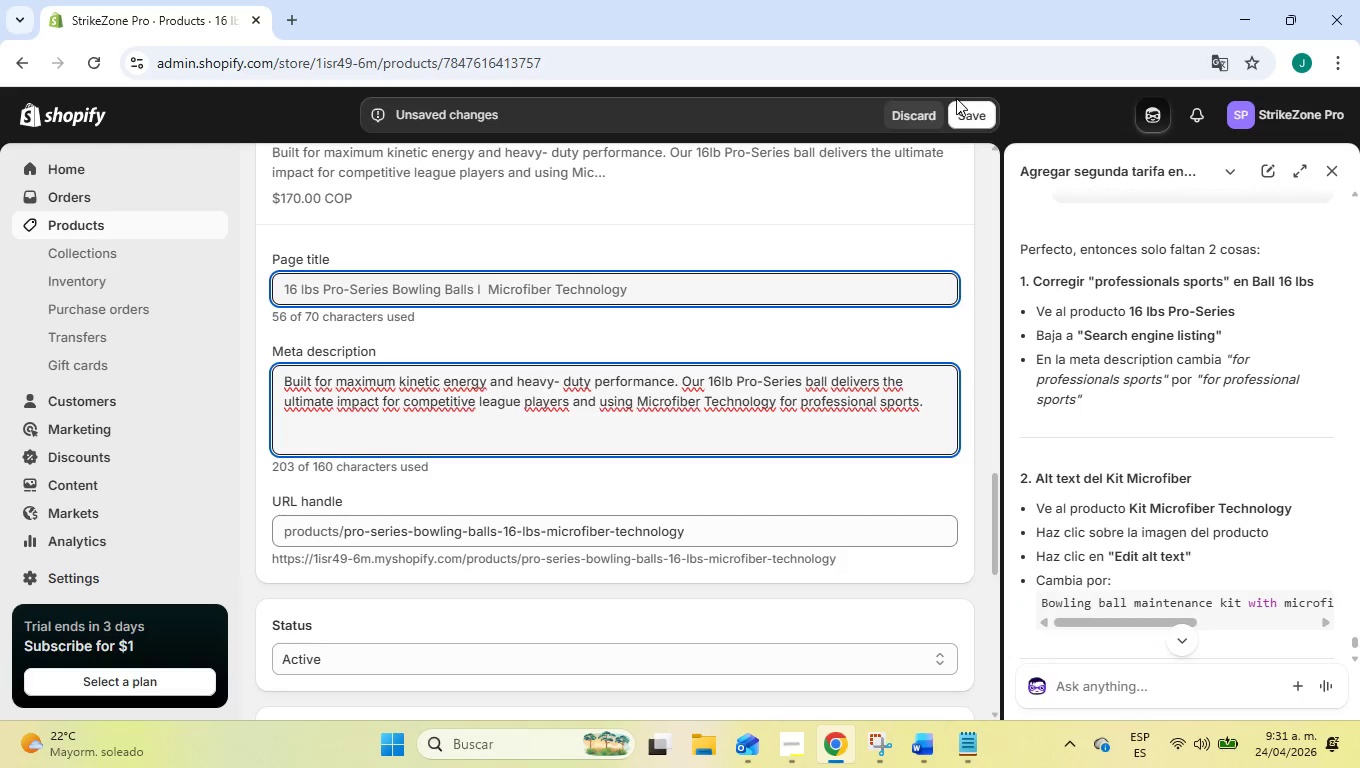 
left_click([967, 114])
 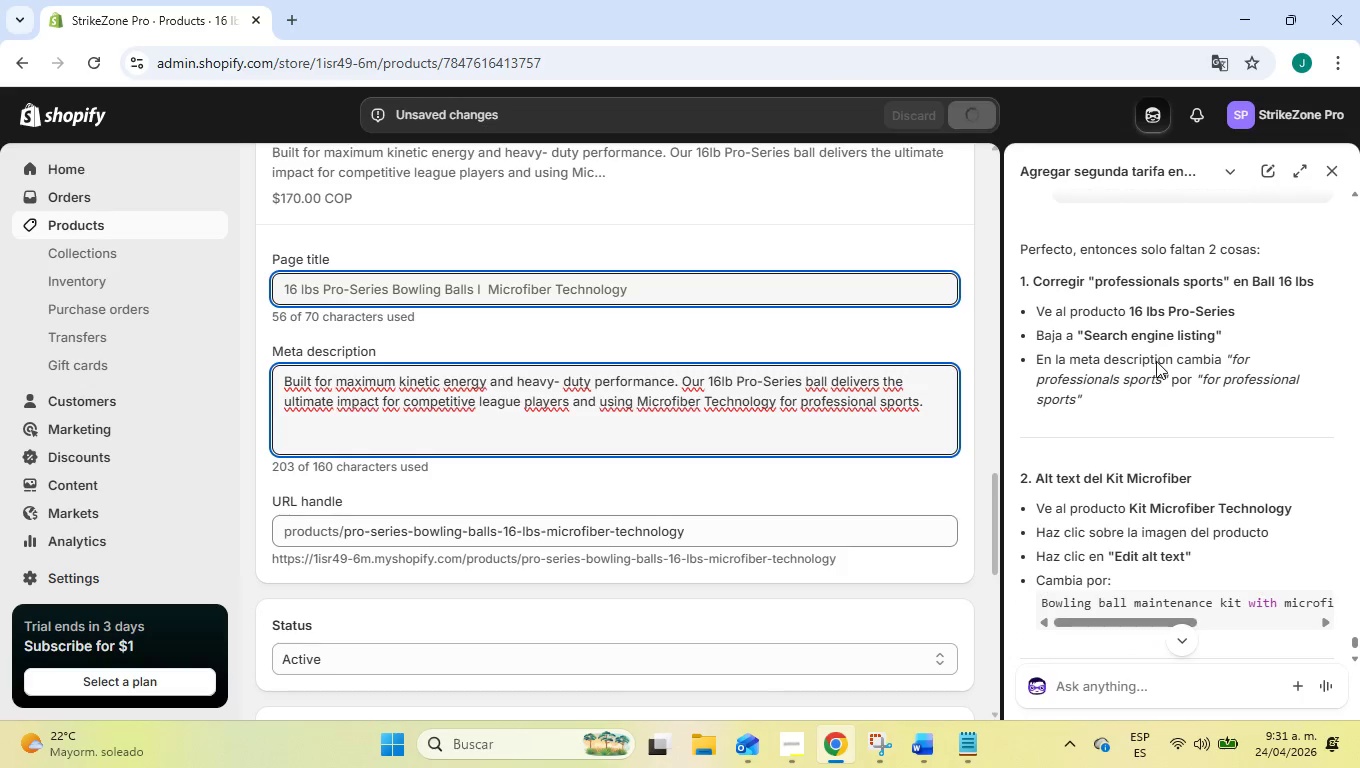 
scroll: coordinate [1152, 400], scroll_direction: down, amount: 2.0
 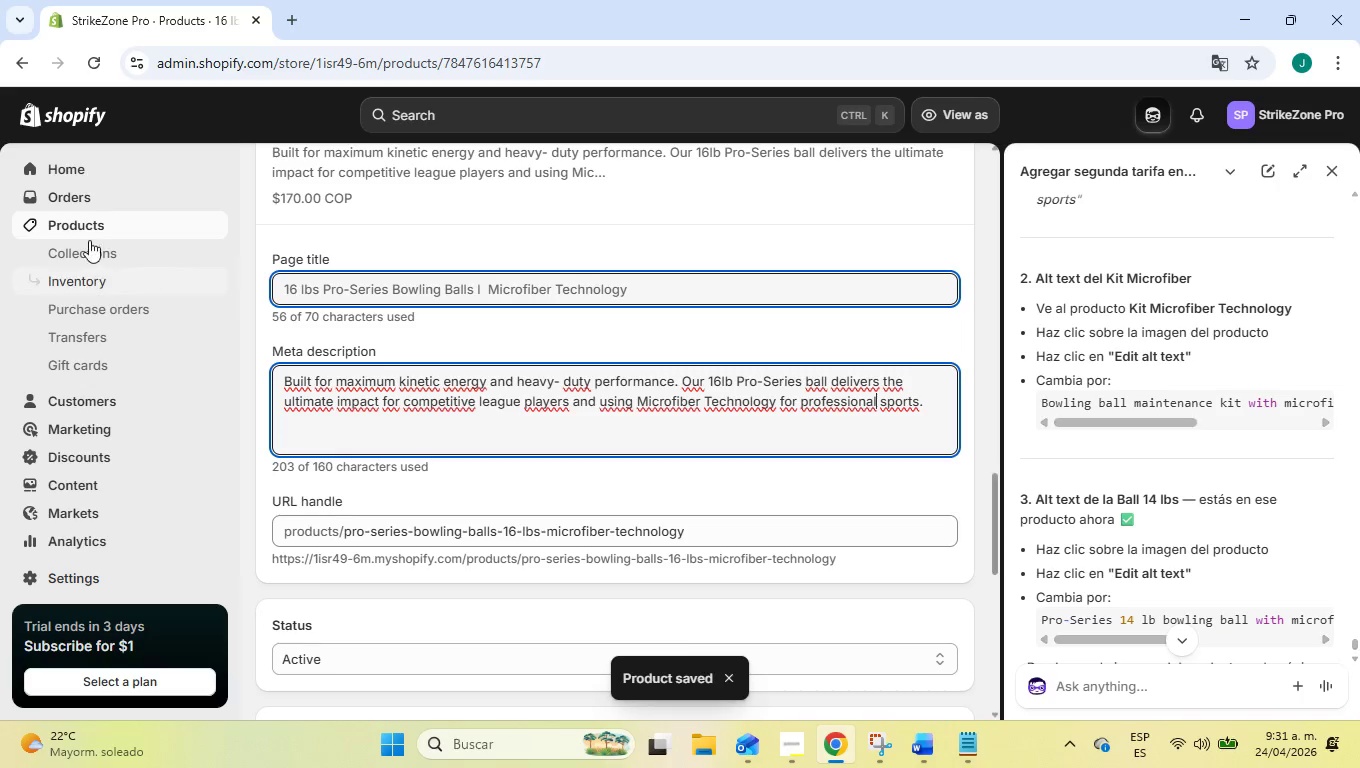 
left_click([86, 222])
 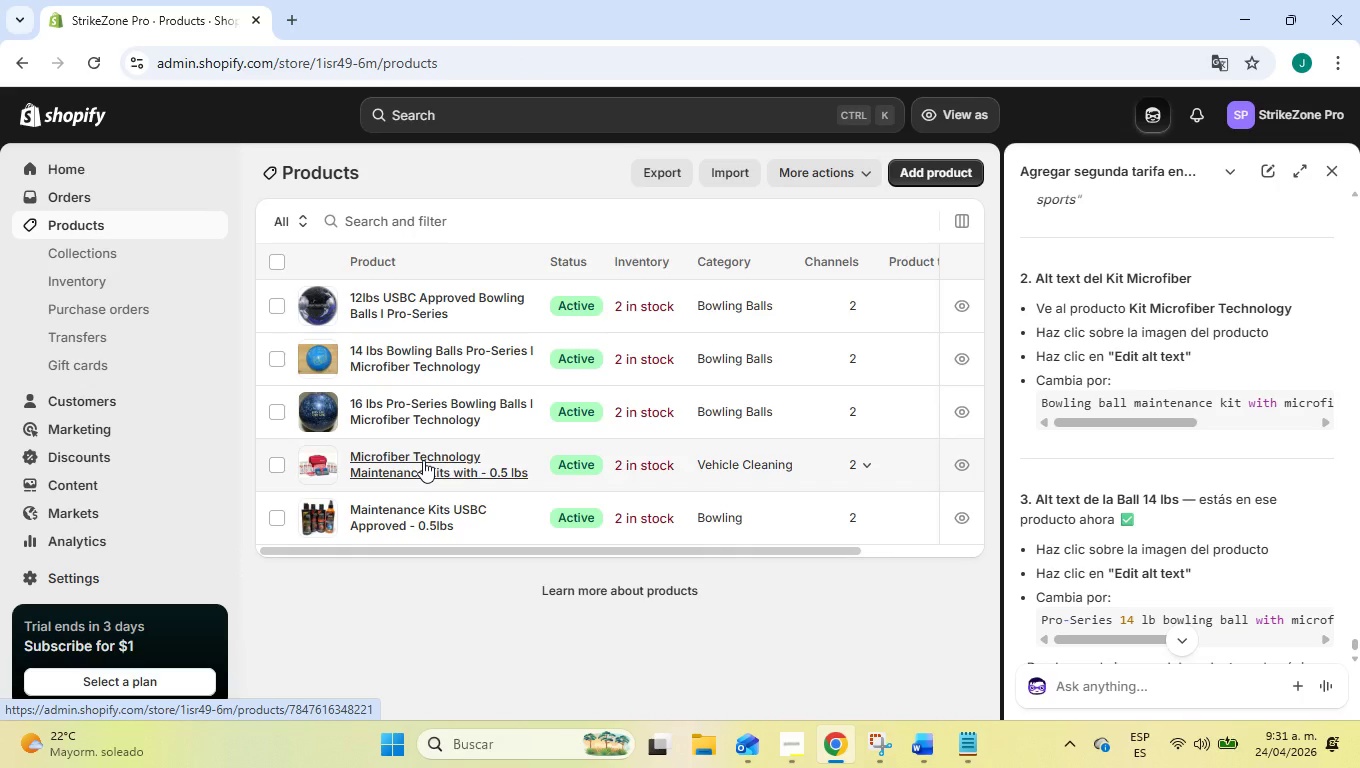 
wait(5.52)
 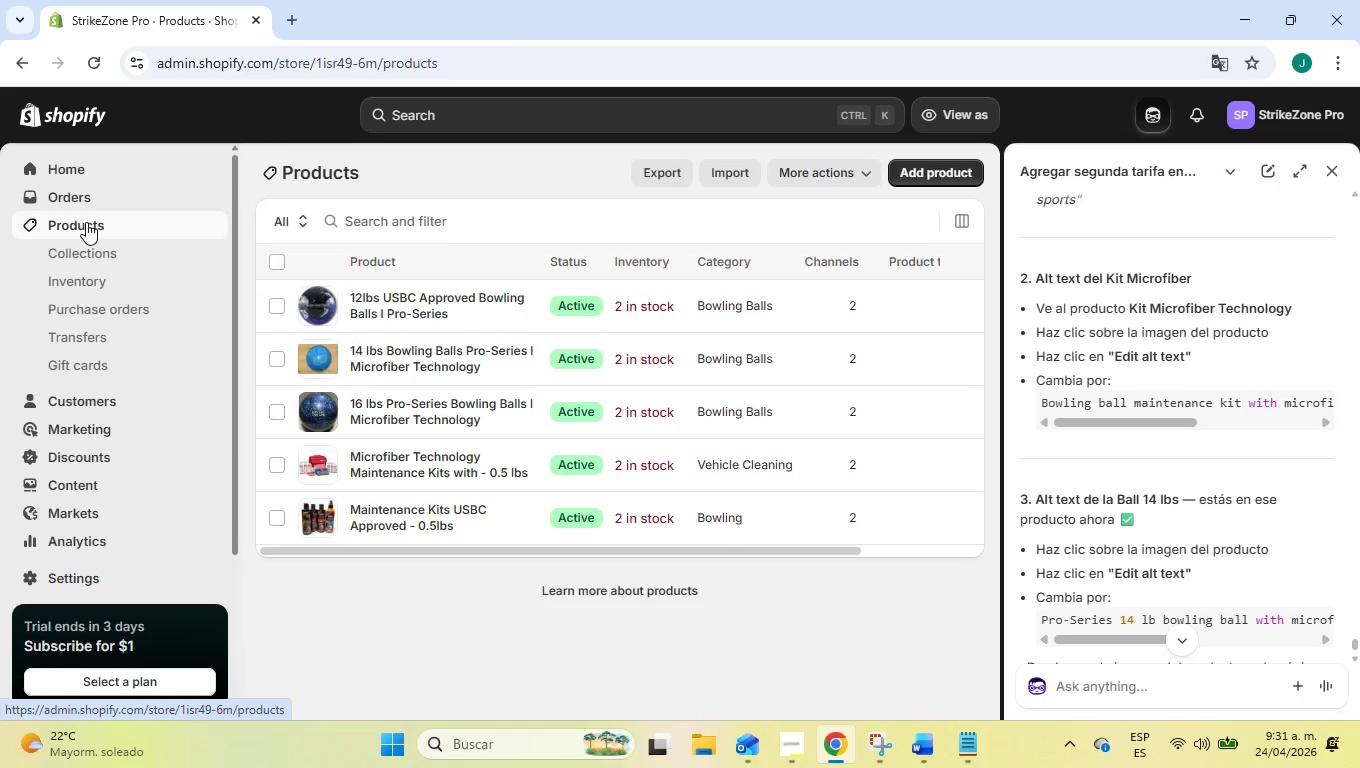 
left_click([423, 460])
 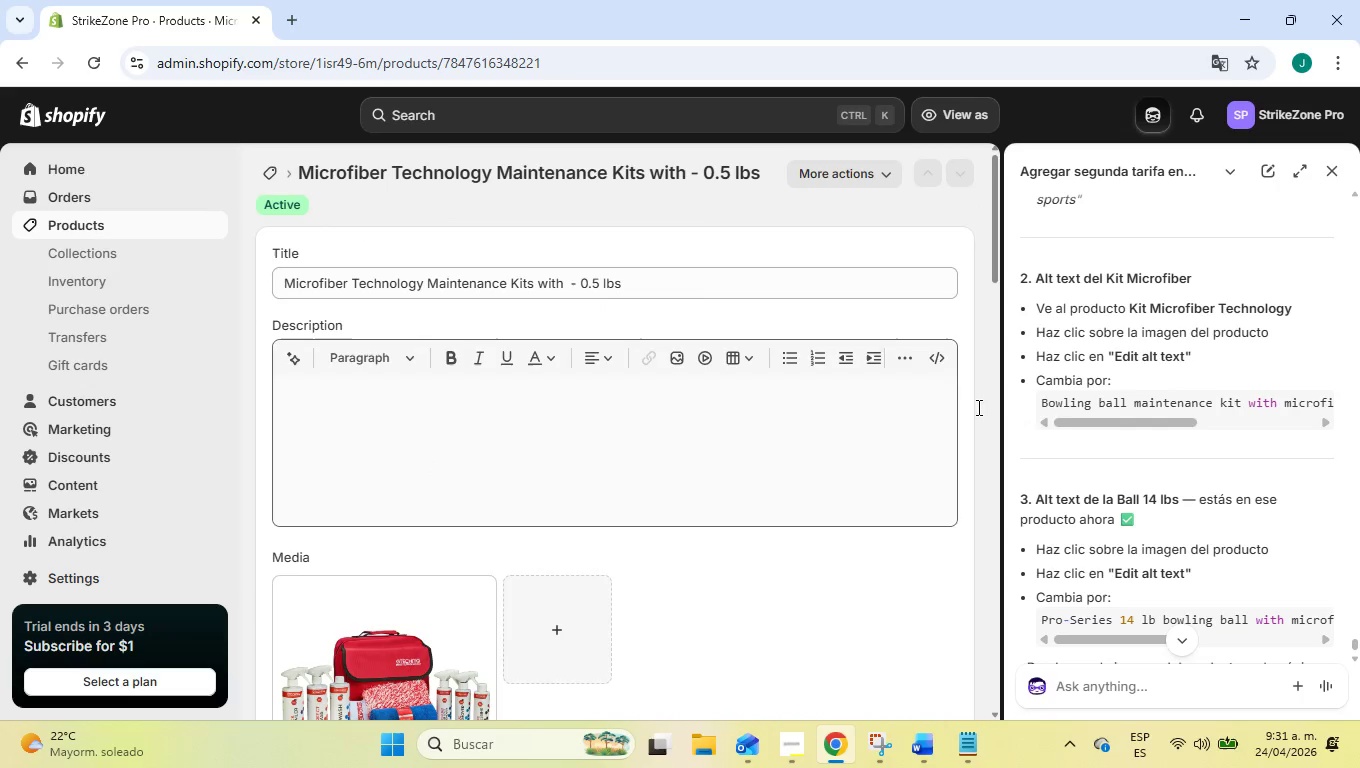 
left_click_drag(start_coordinate=[1117, 417], to_coordinate=[1319, 415])
 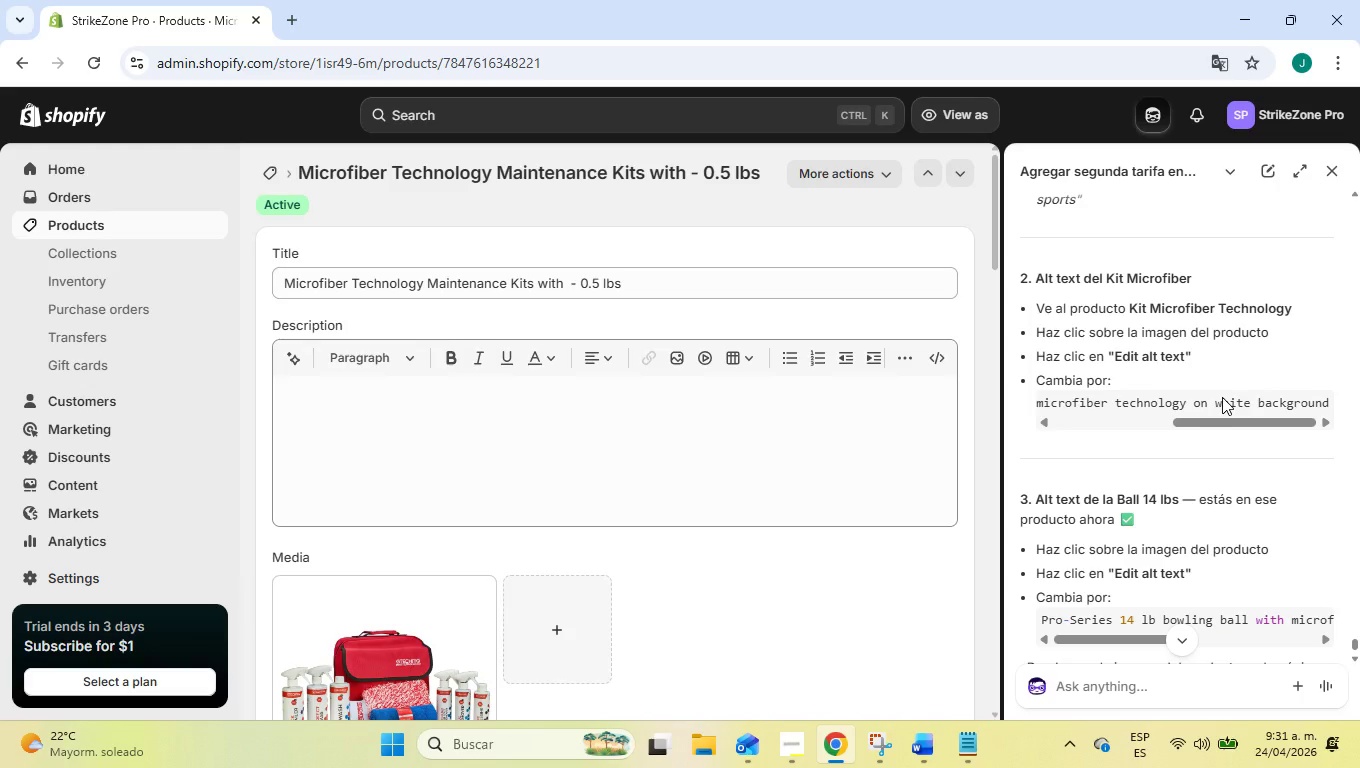 
double_click([1222, 397])
 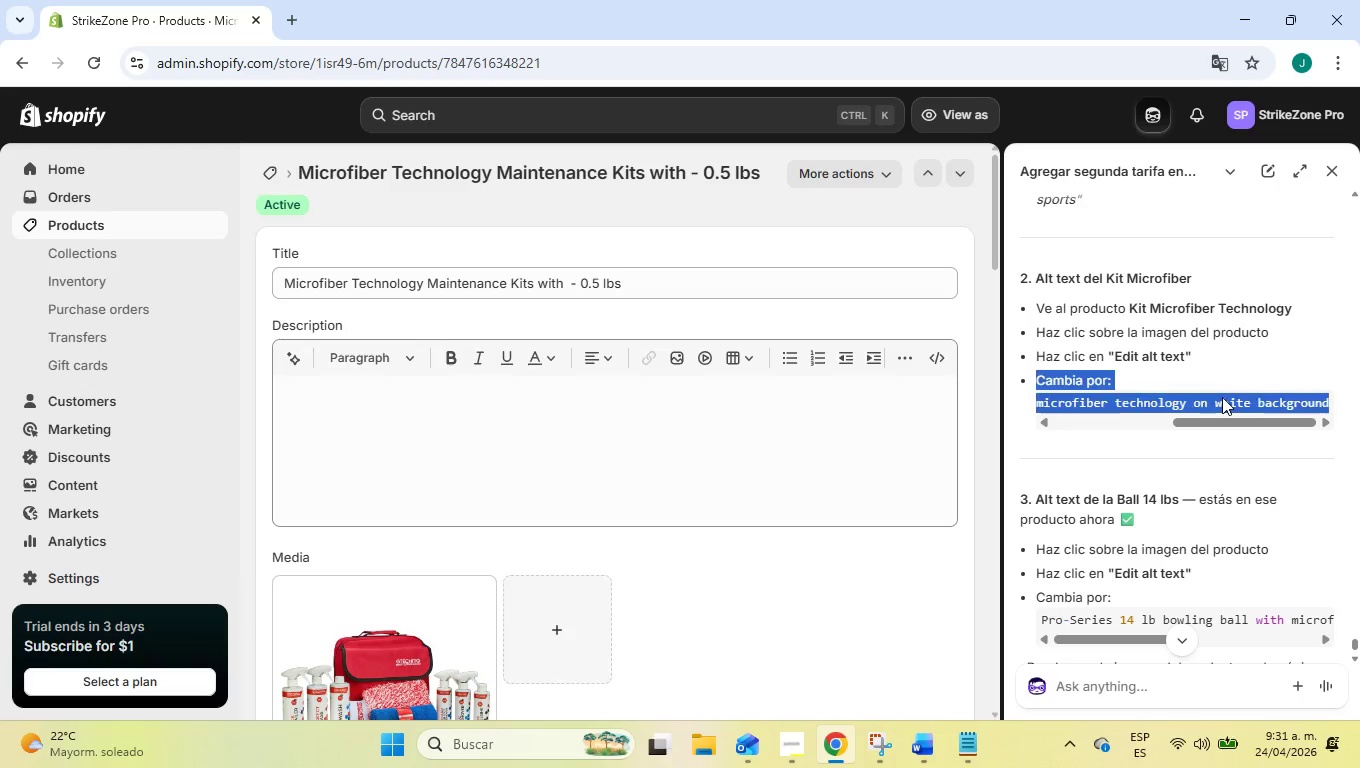 
triple_click([1222, 397])
 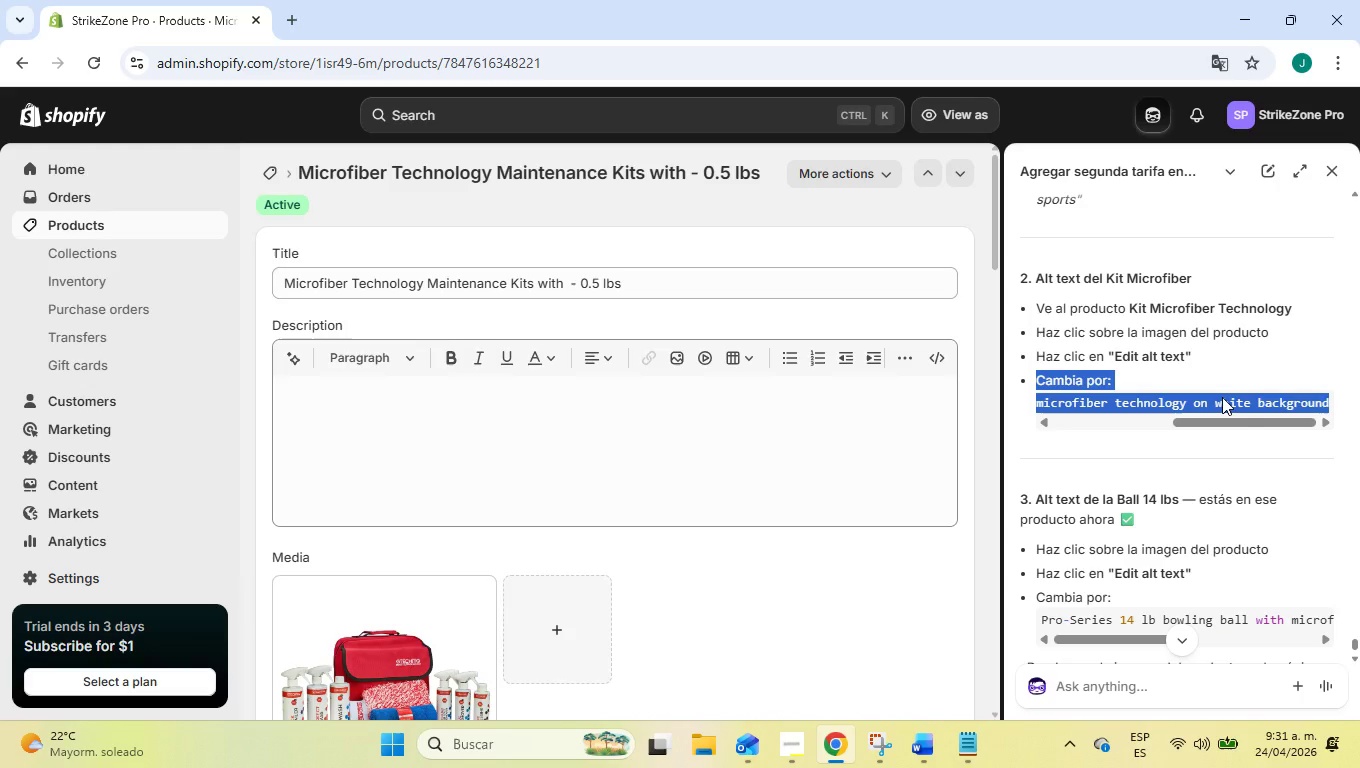 
triple_click([1222, 397])
 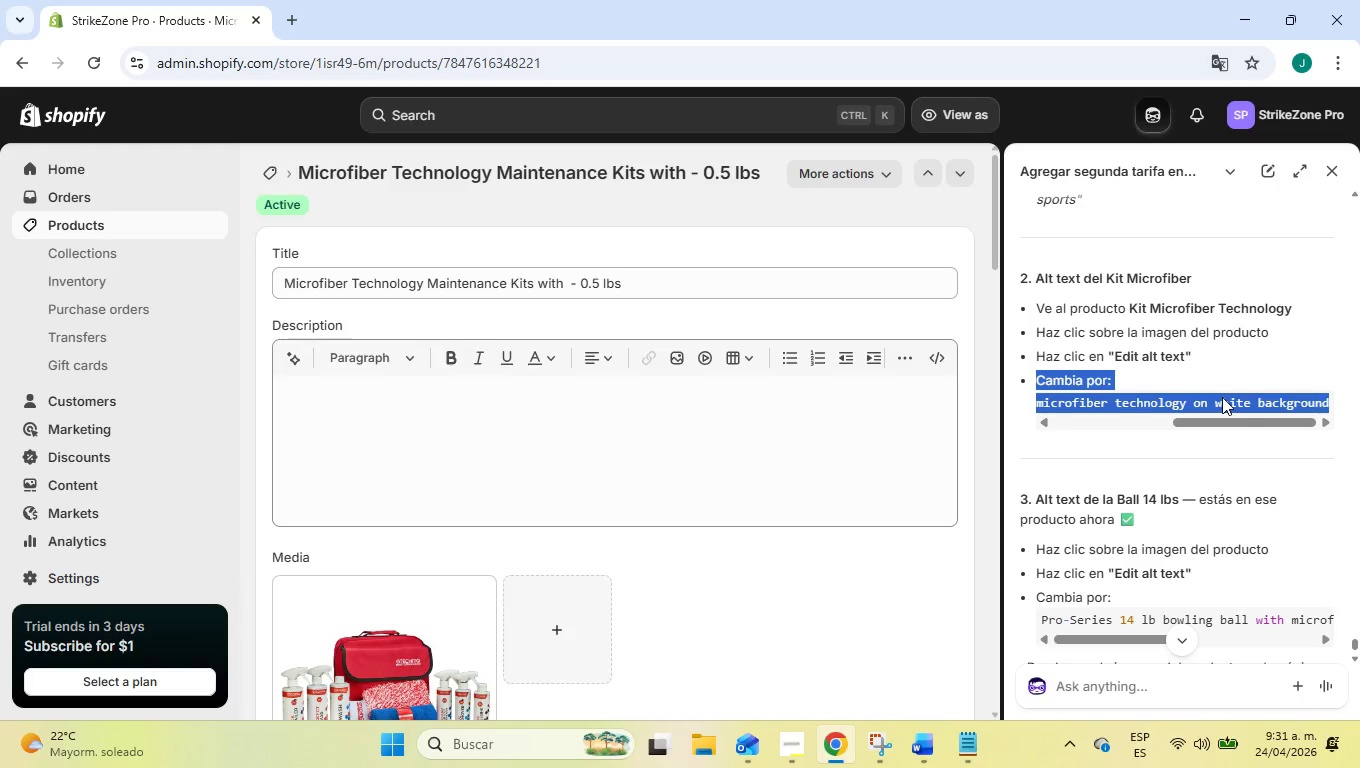 
key(Control+C)
 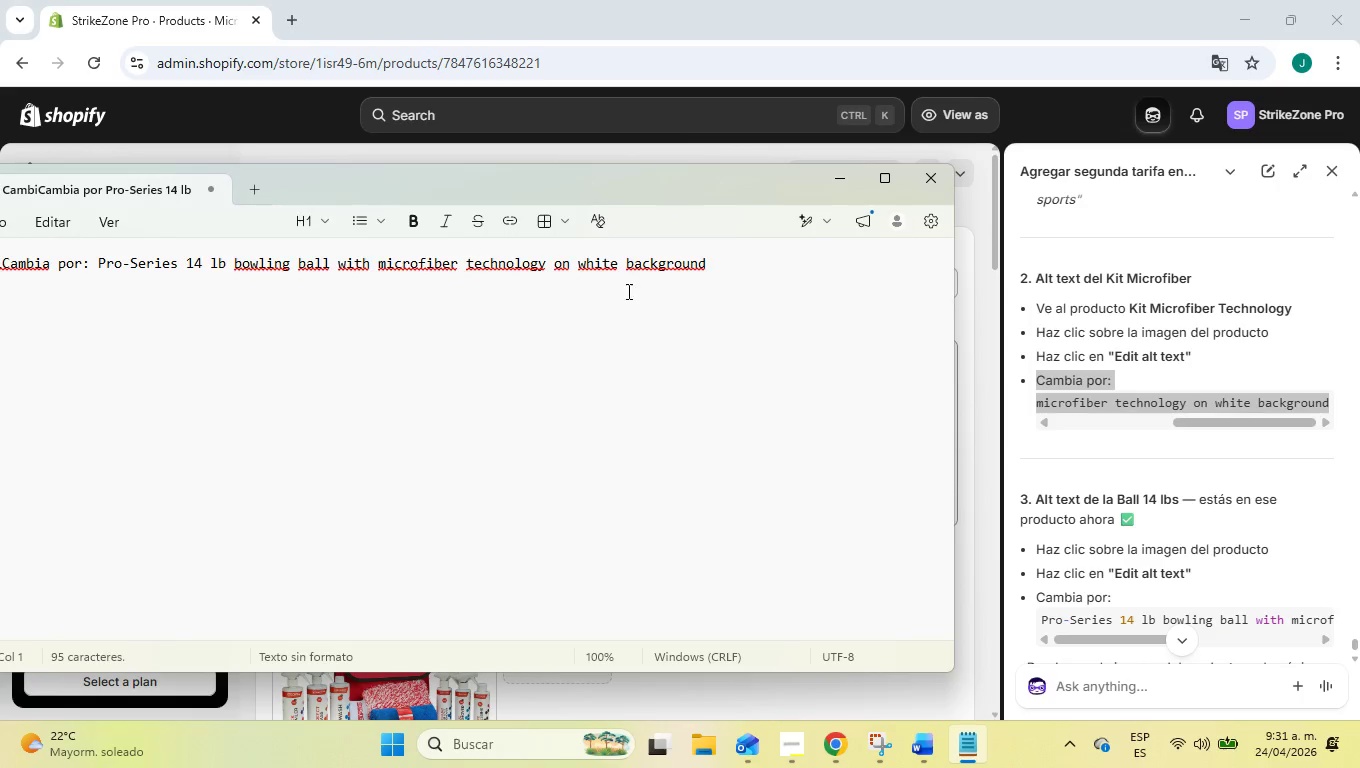 
left_click_drag(start_coordinate=[761, 262], to_coordinate=[0, 150])
 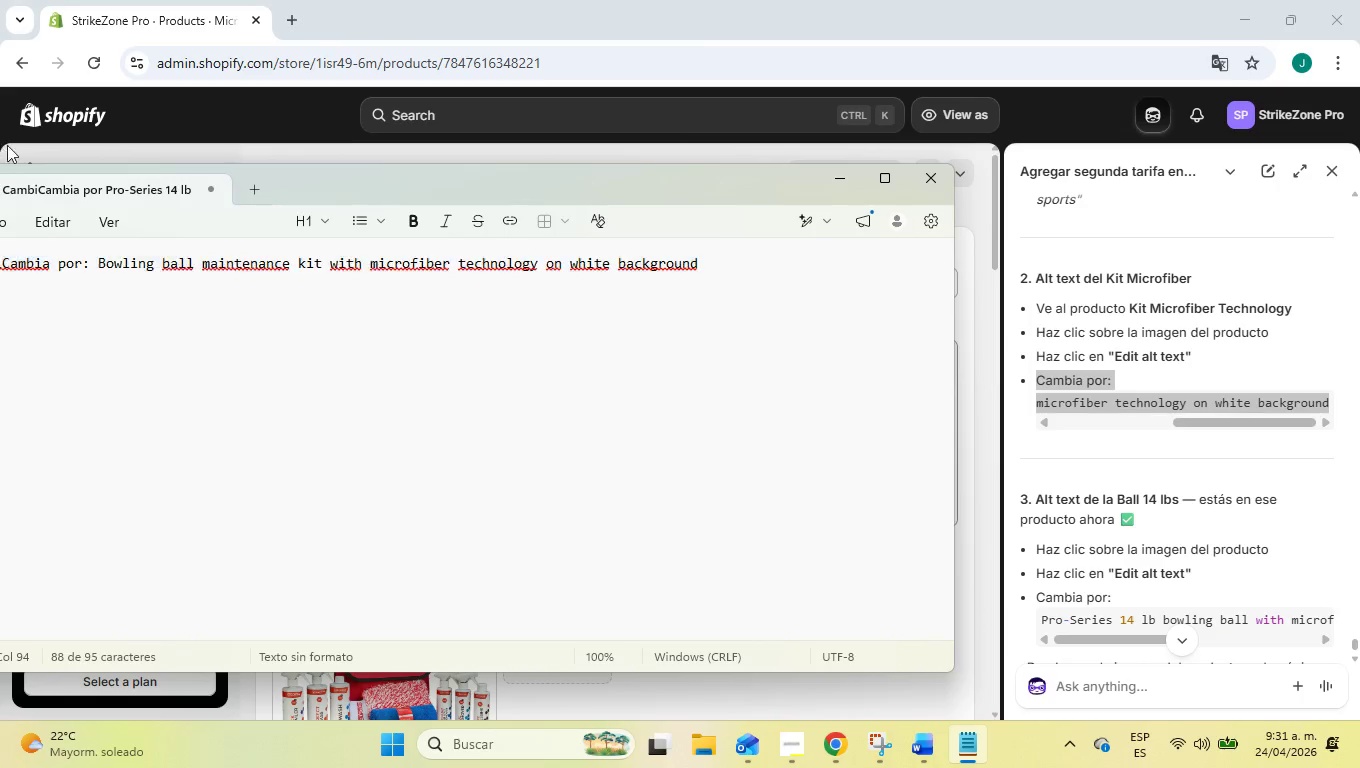 
key(Control+ControlLeft)
 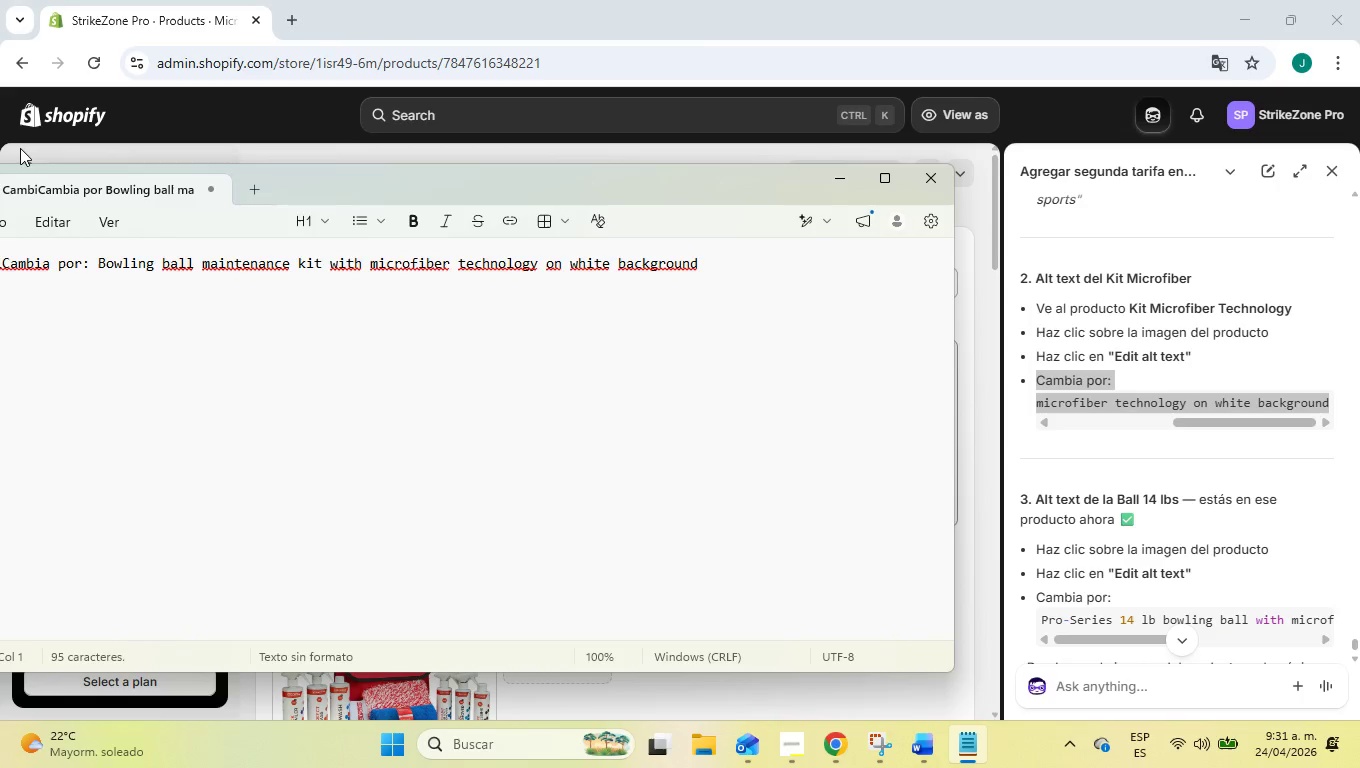 
key(Control+V)
 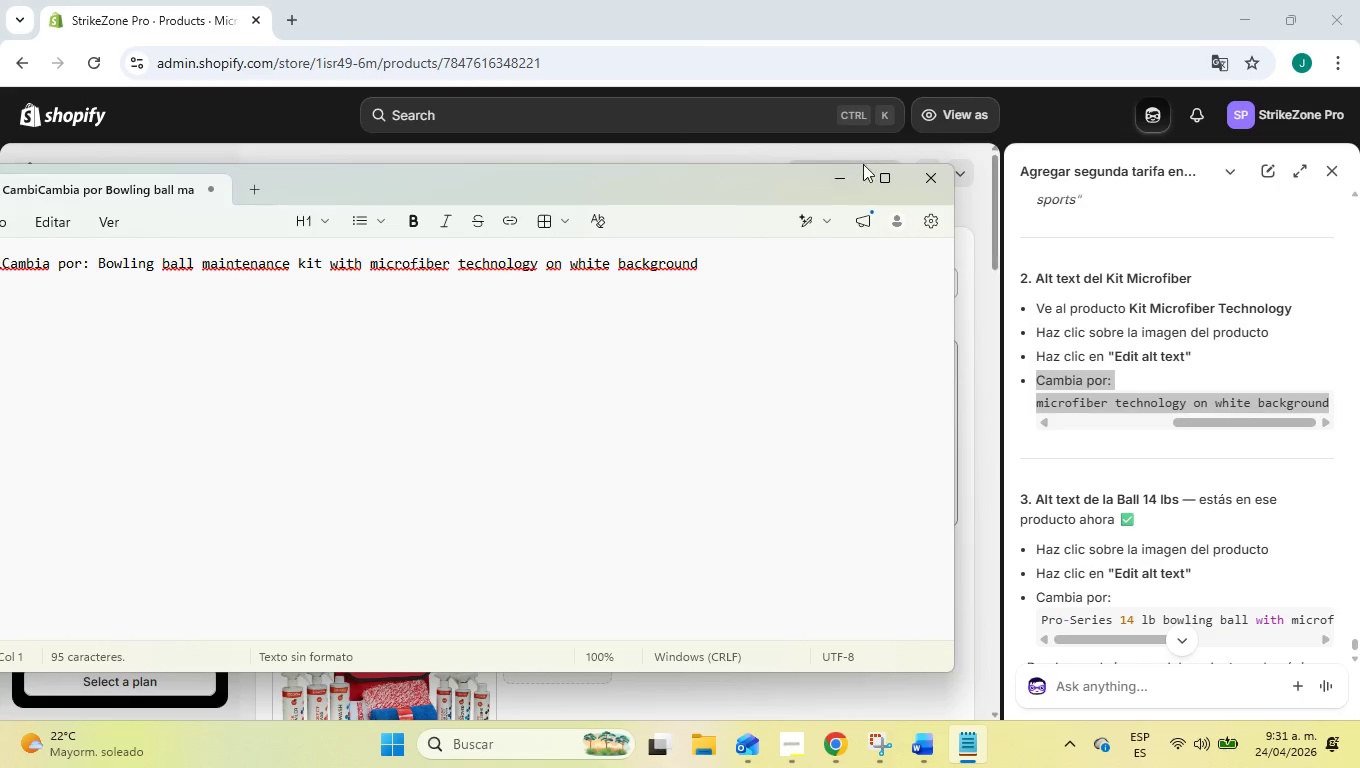 
left_click([857, 167])
 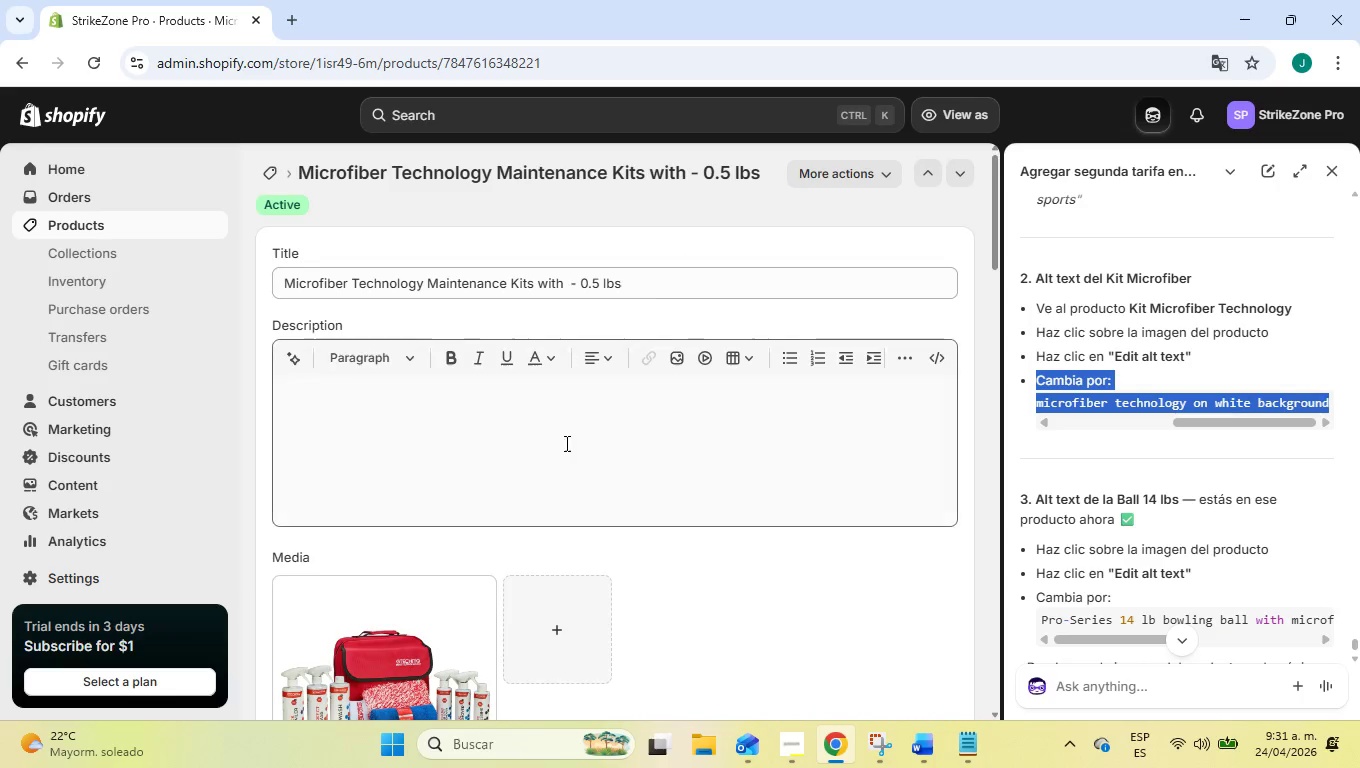 
scroll: coordinate [519, 548], scroll_direction: down, amount: 3.0
 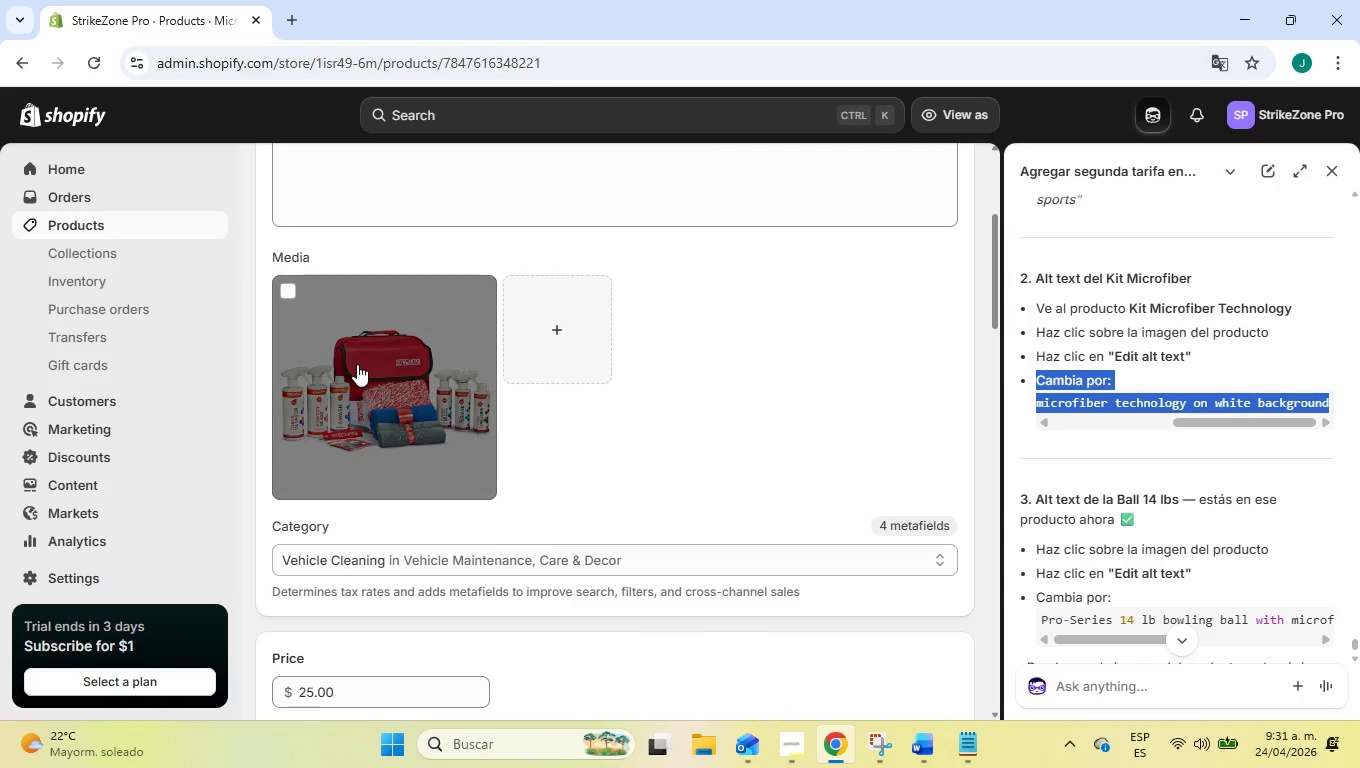 
left_click([357, 363])
 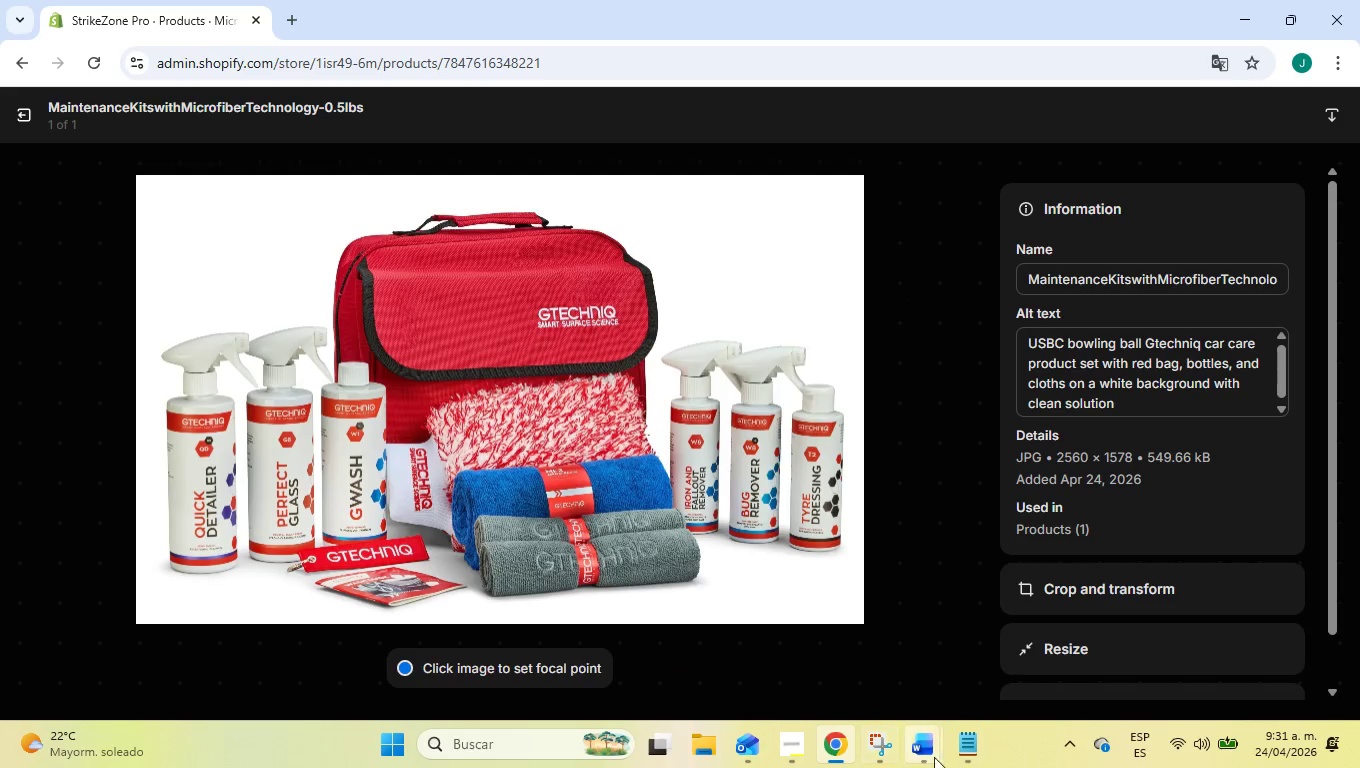 
left_click([965, 756])
 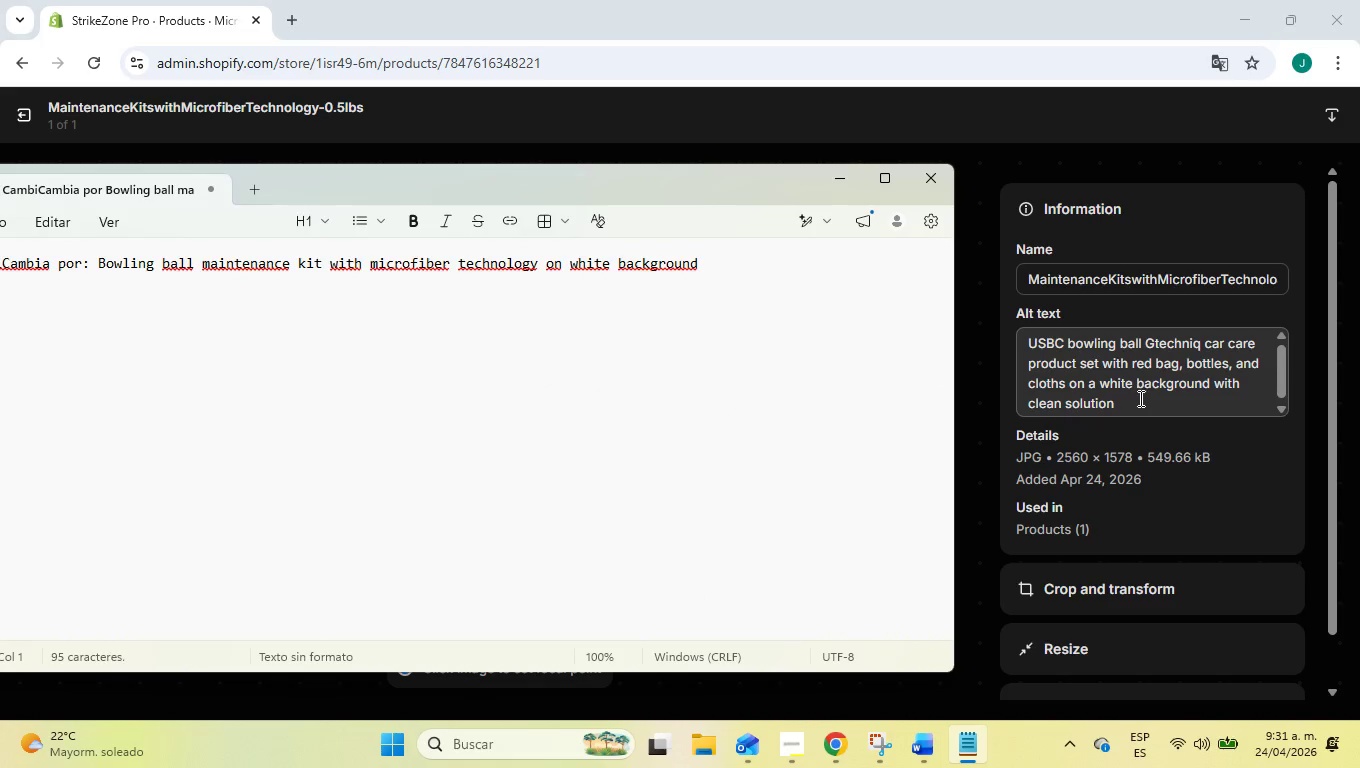 
wait(5.72)
 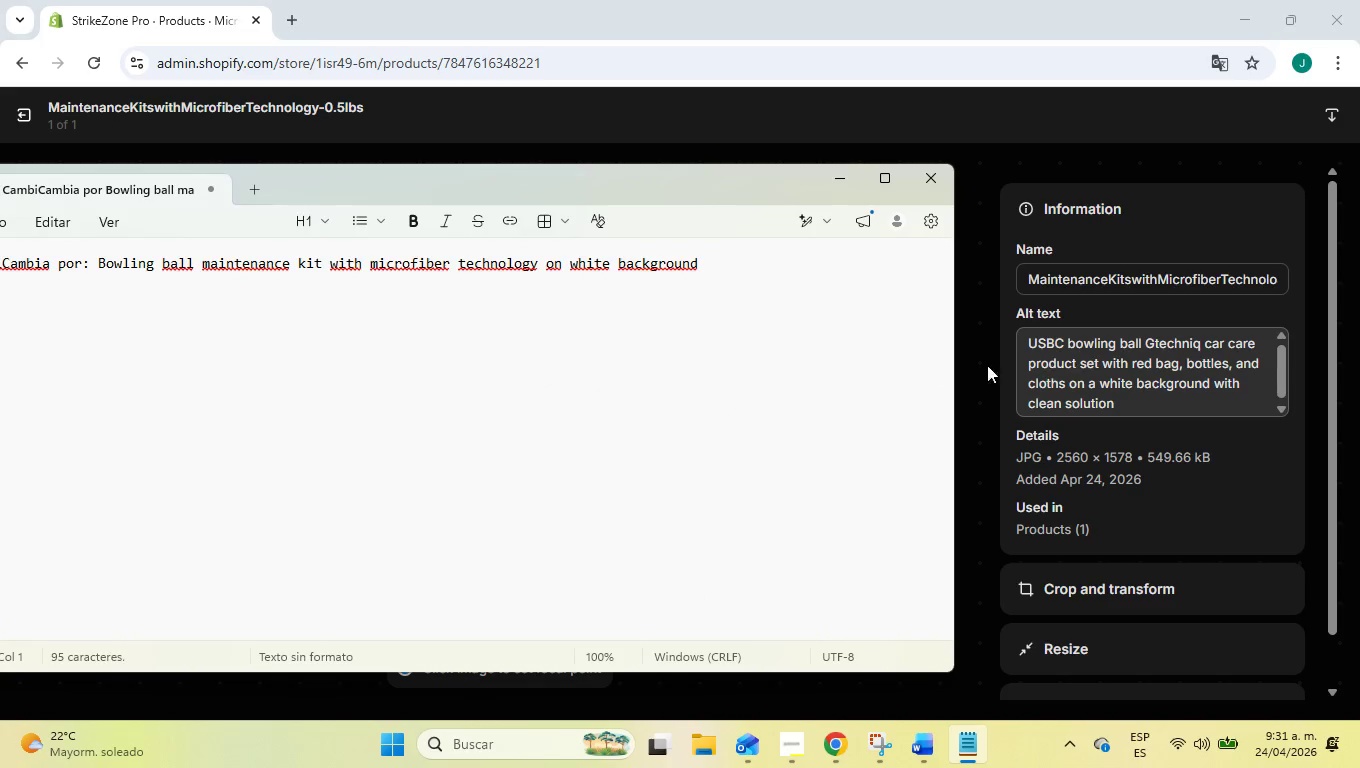 
left_click([1002, 0])
 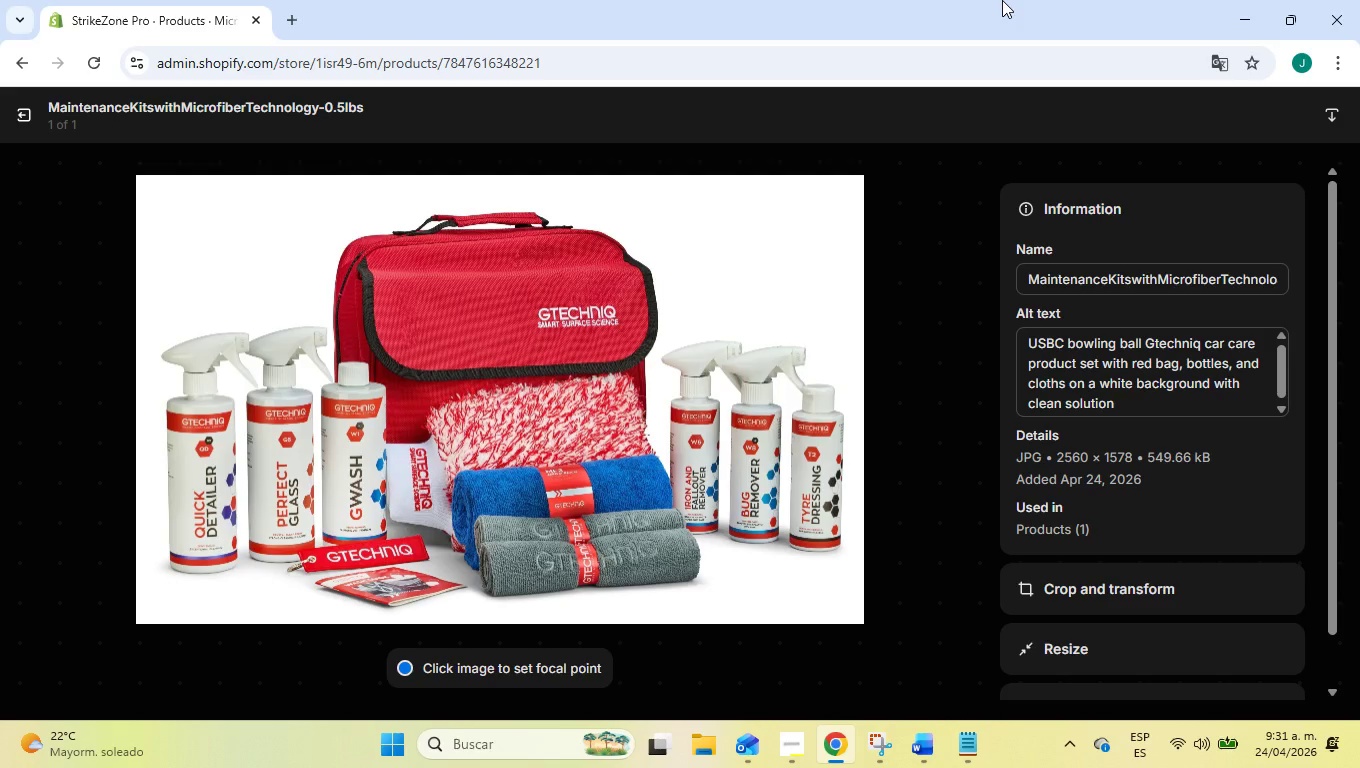 
key(Meta+MetaLeft)
 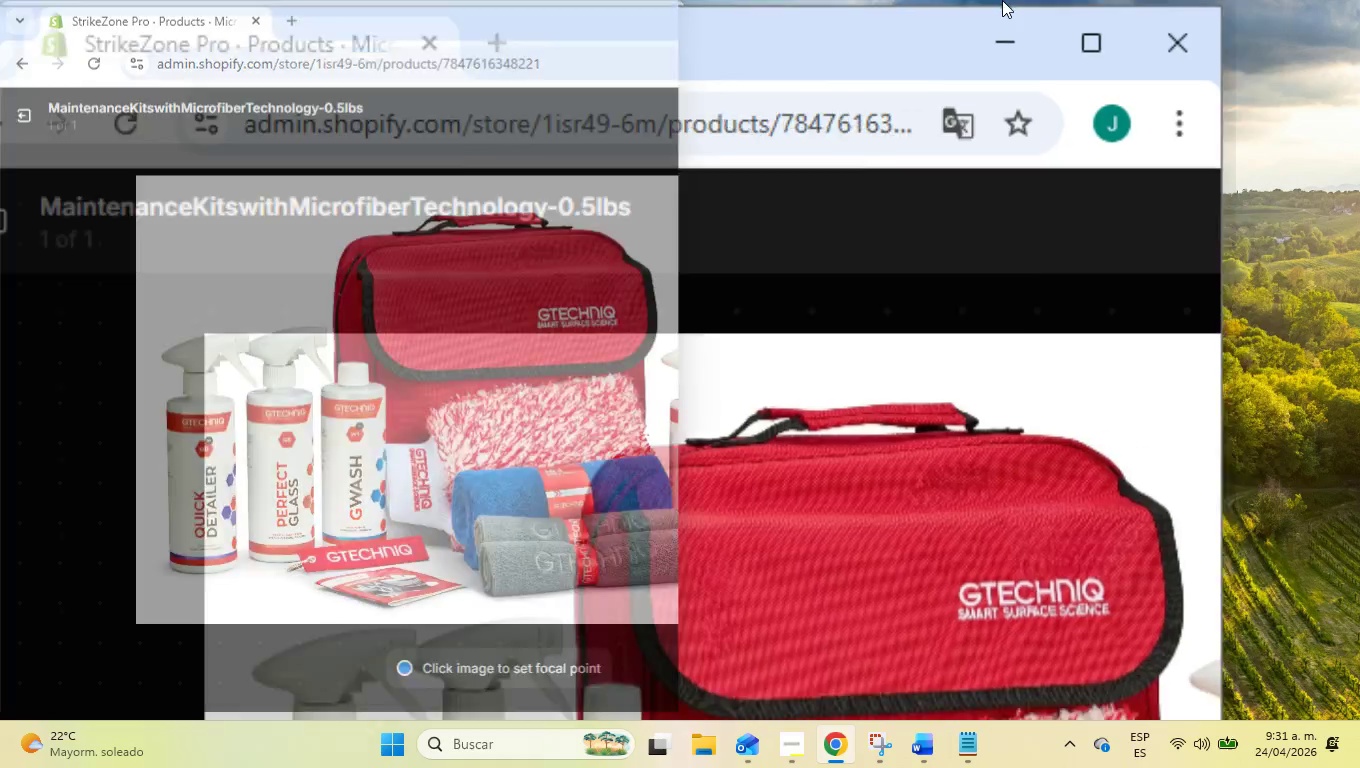 
key(Meta+ArrowLeft)
 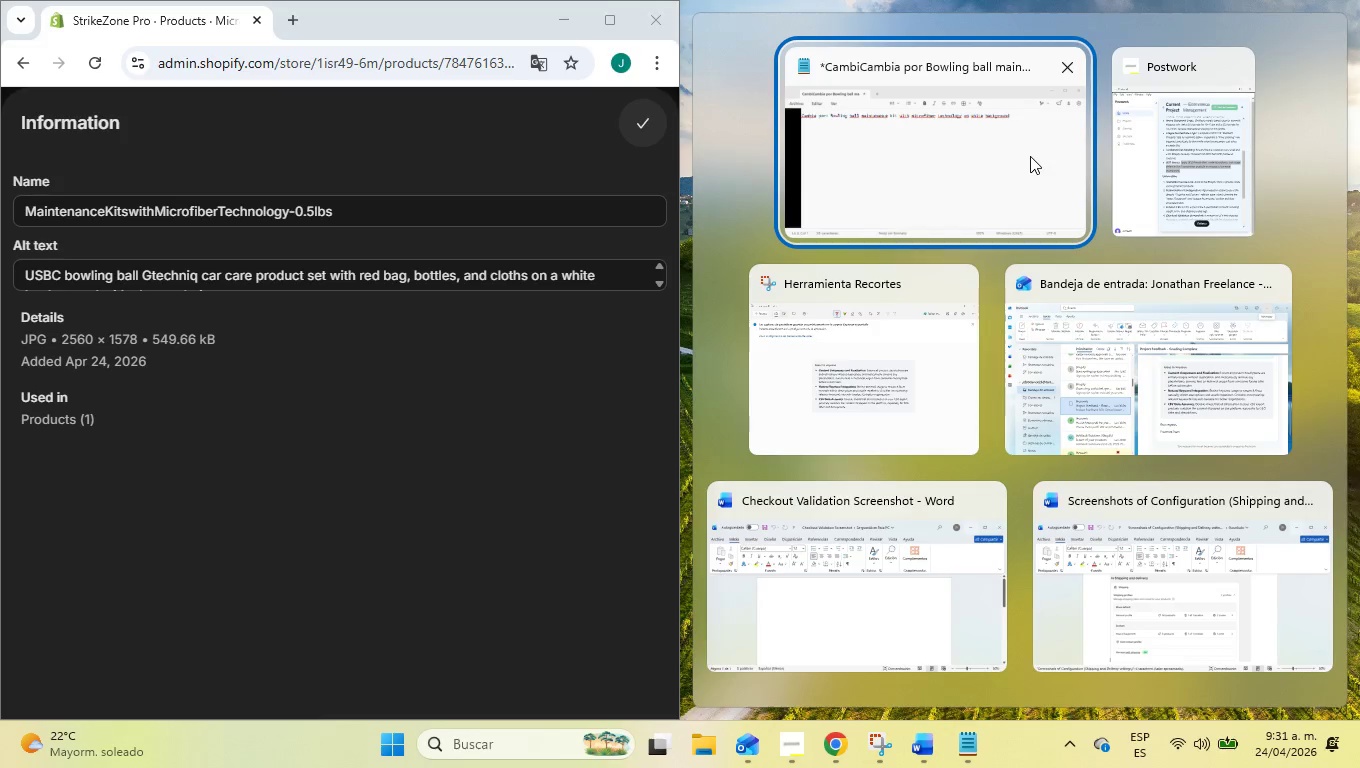 
left_click([995, 146])
 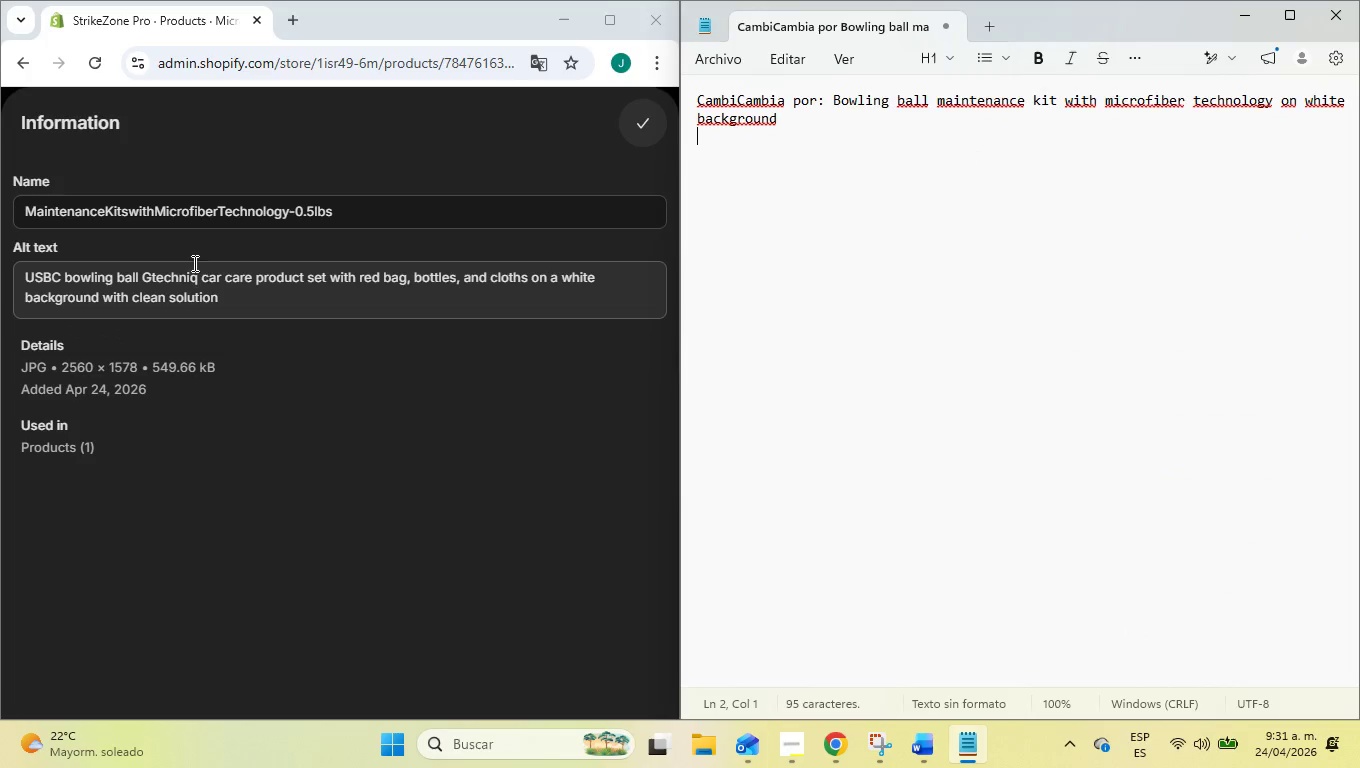 
left_click_drag(start_coordinate=[255, 307], to_coordinate=[5, 268])
 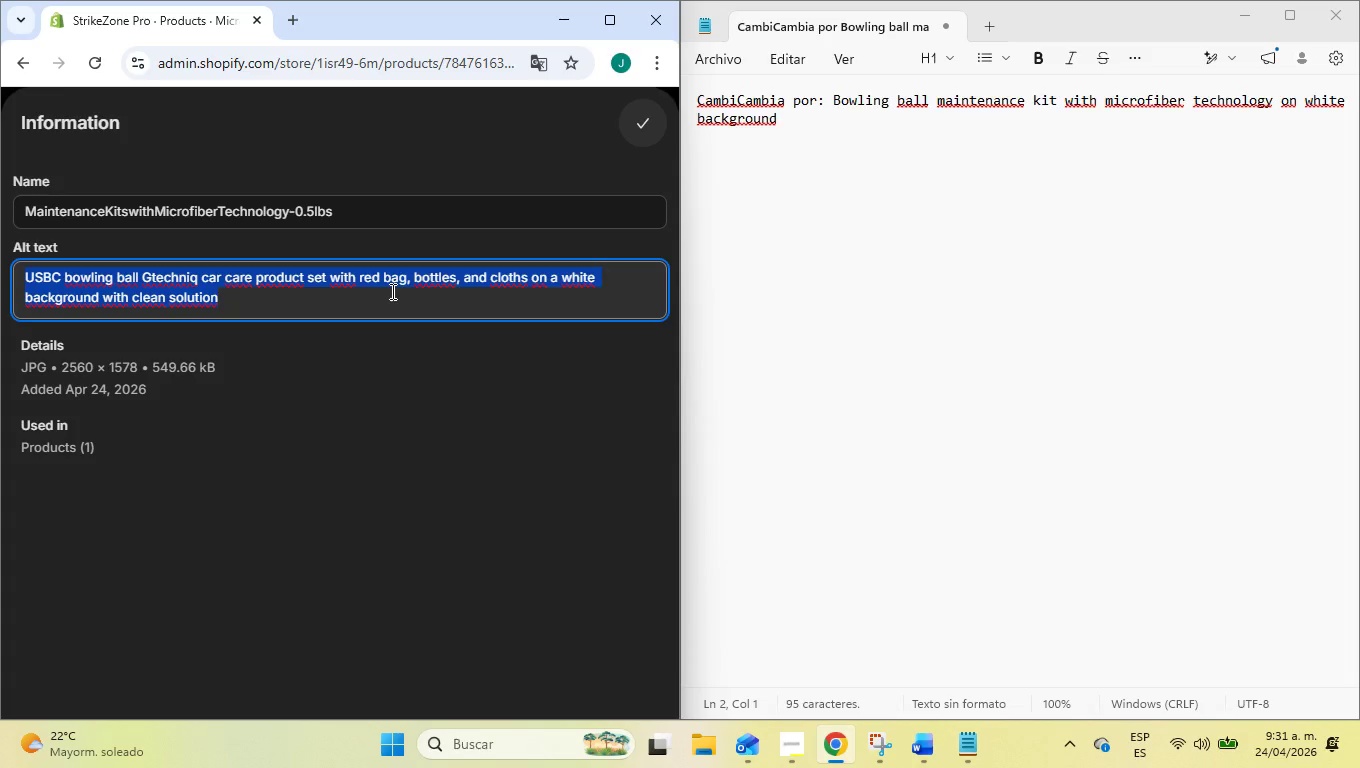 
wait(6.28)
 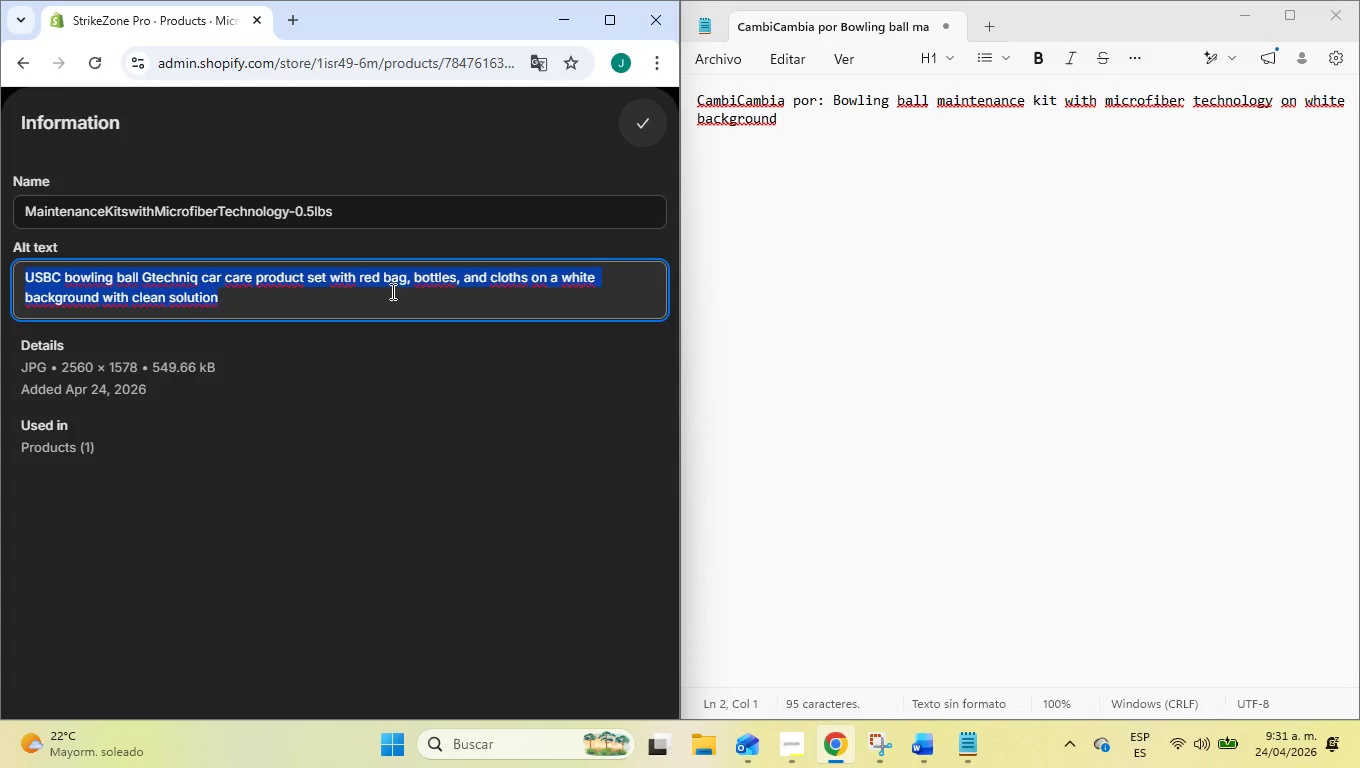 
left_click([76, 267])
 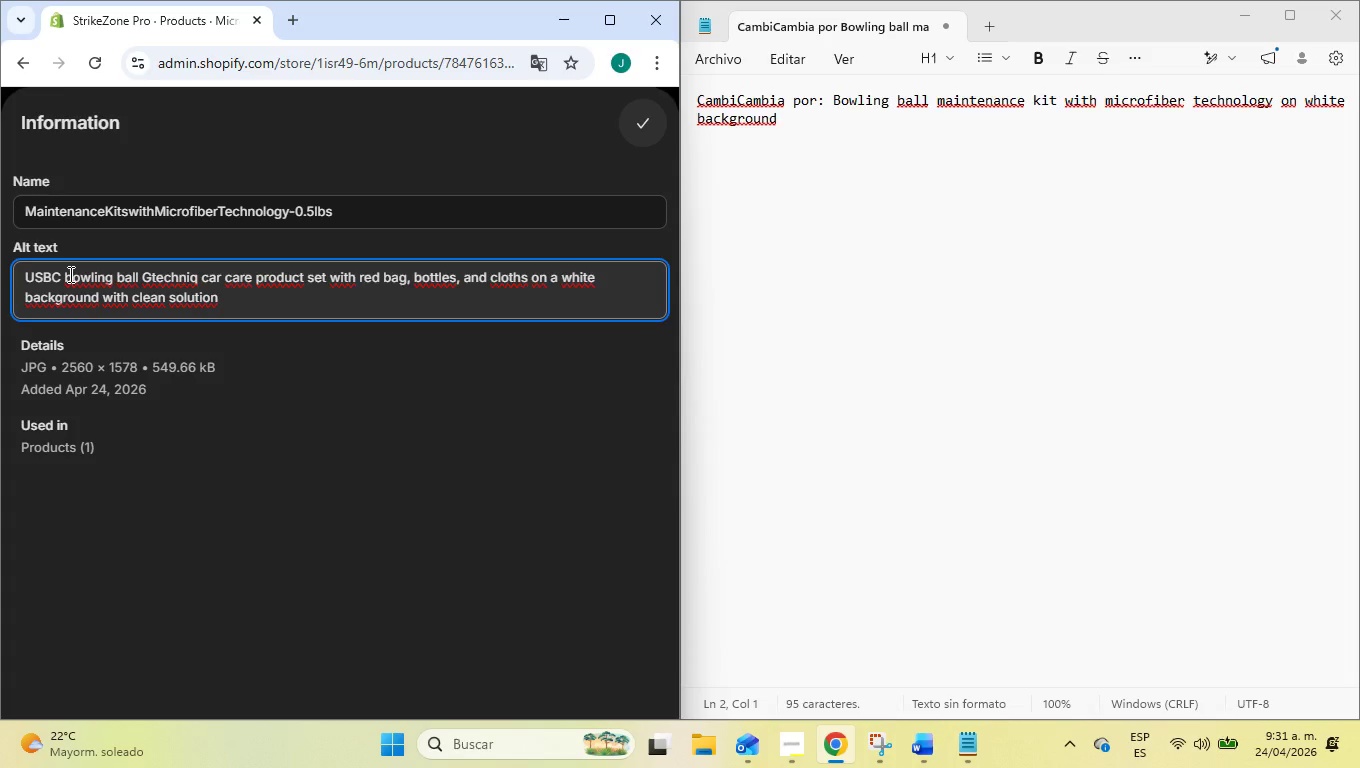 
left_click_drag(start_coordinate=[69, 274], to_coordinate=[0, 268])
 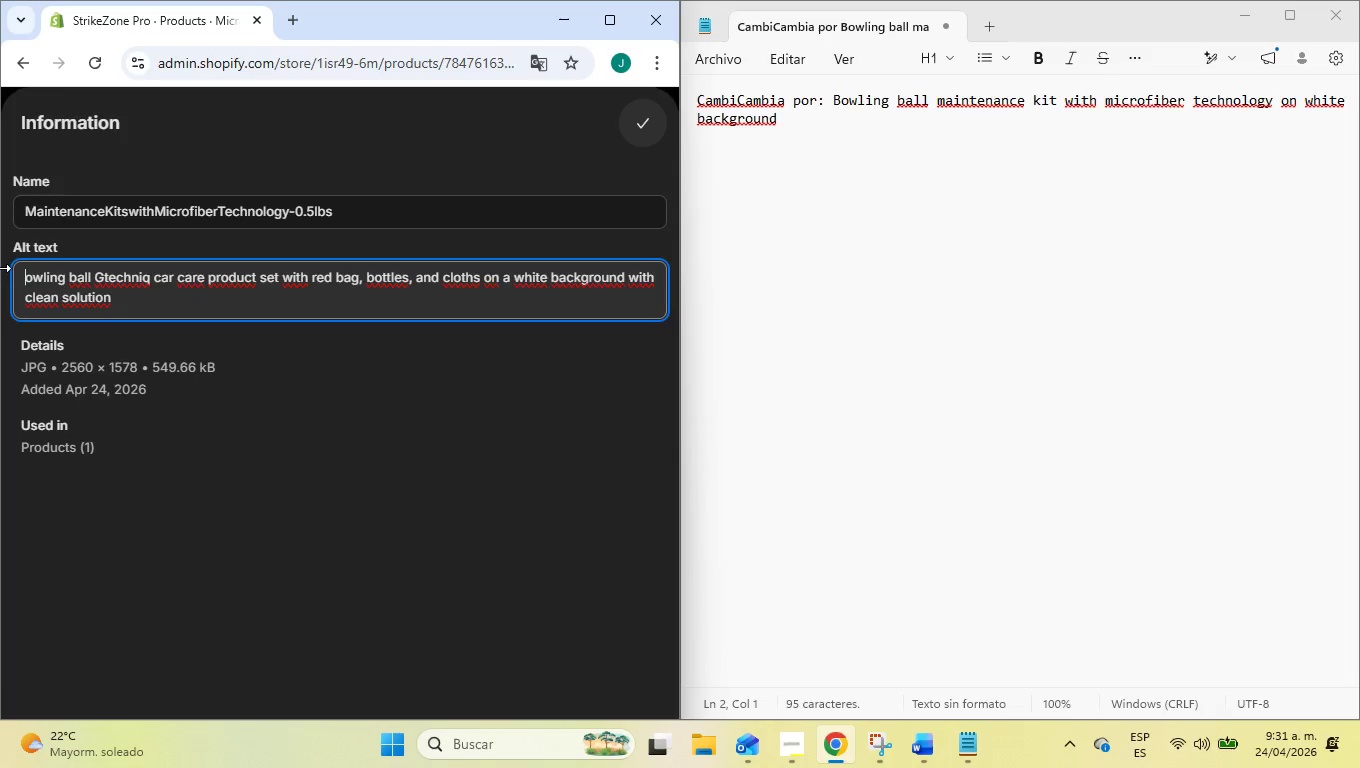 
key(Backspace)
 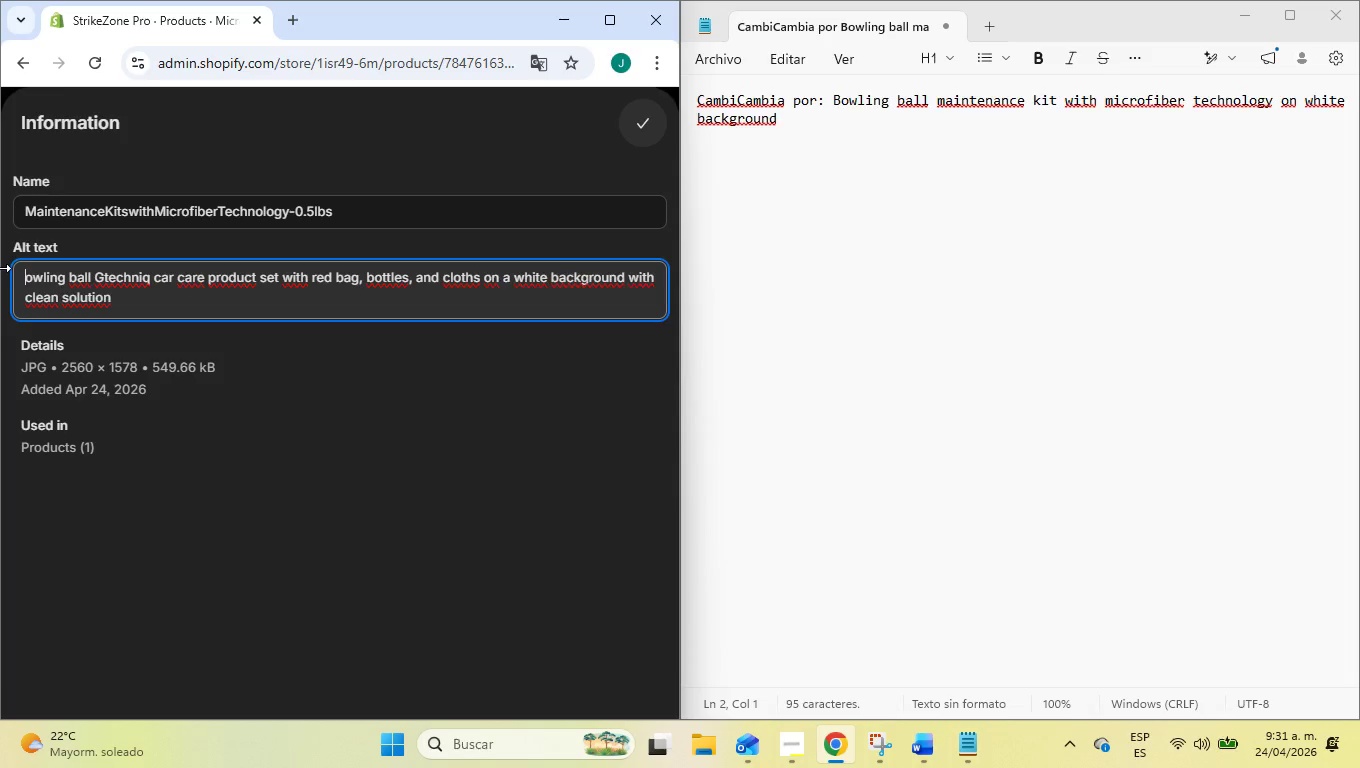 
key(Shift+B)
 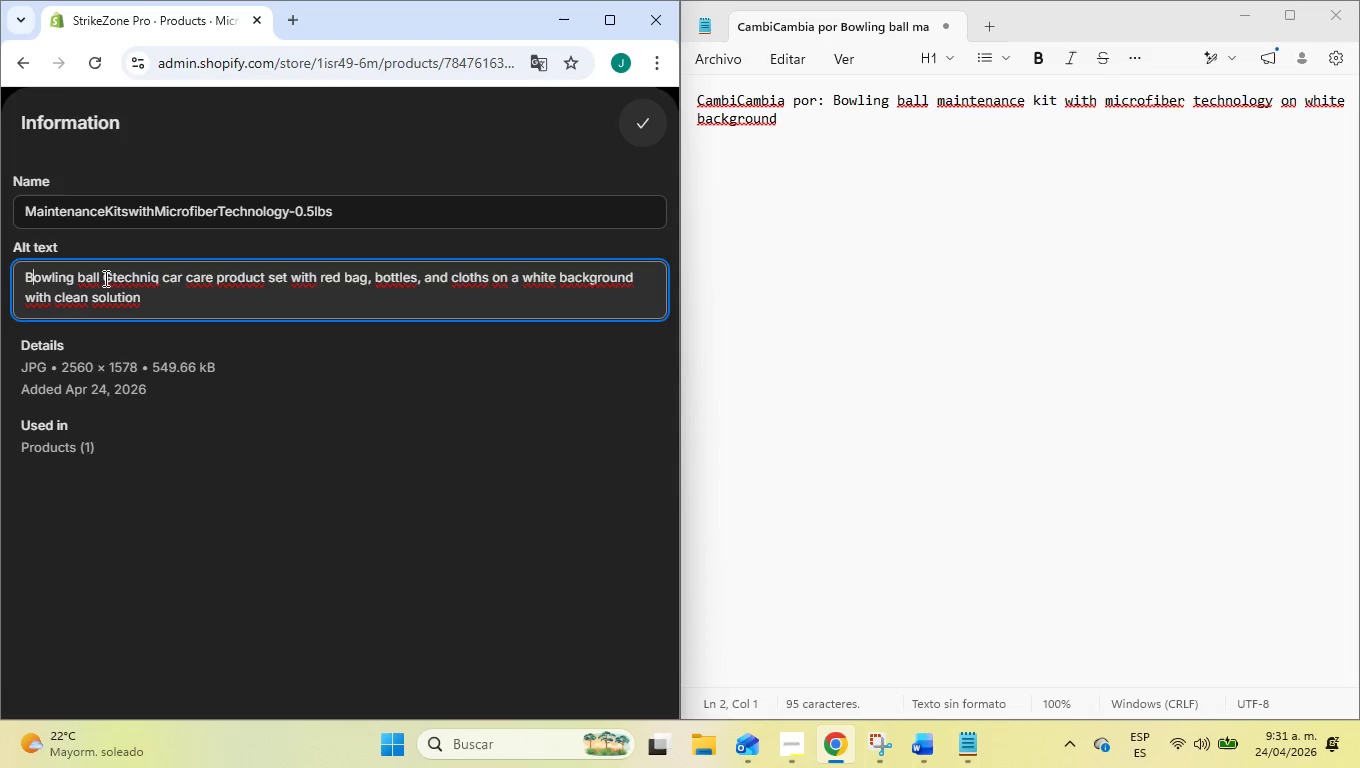 
wait(5.5)
 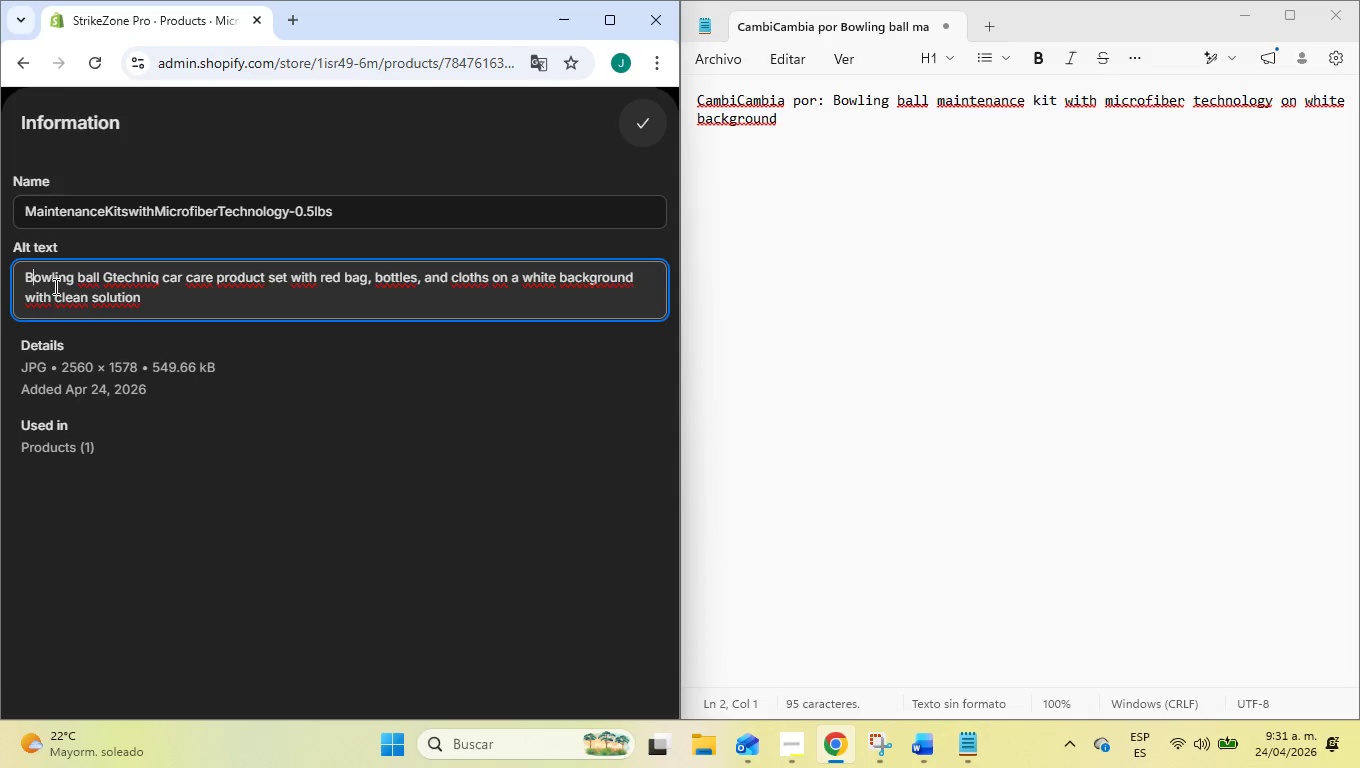 
left_click_drag(start_coordinate=[104, 278], to_coordinate=[197, 313])
 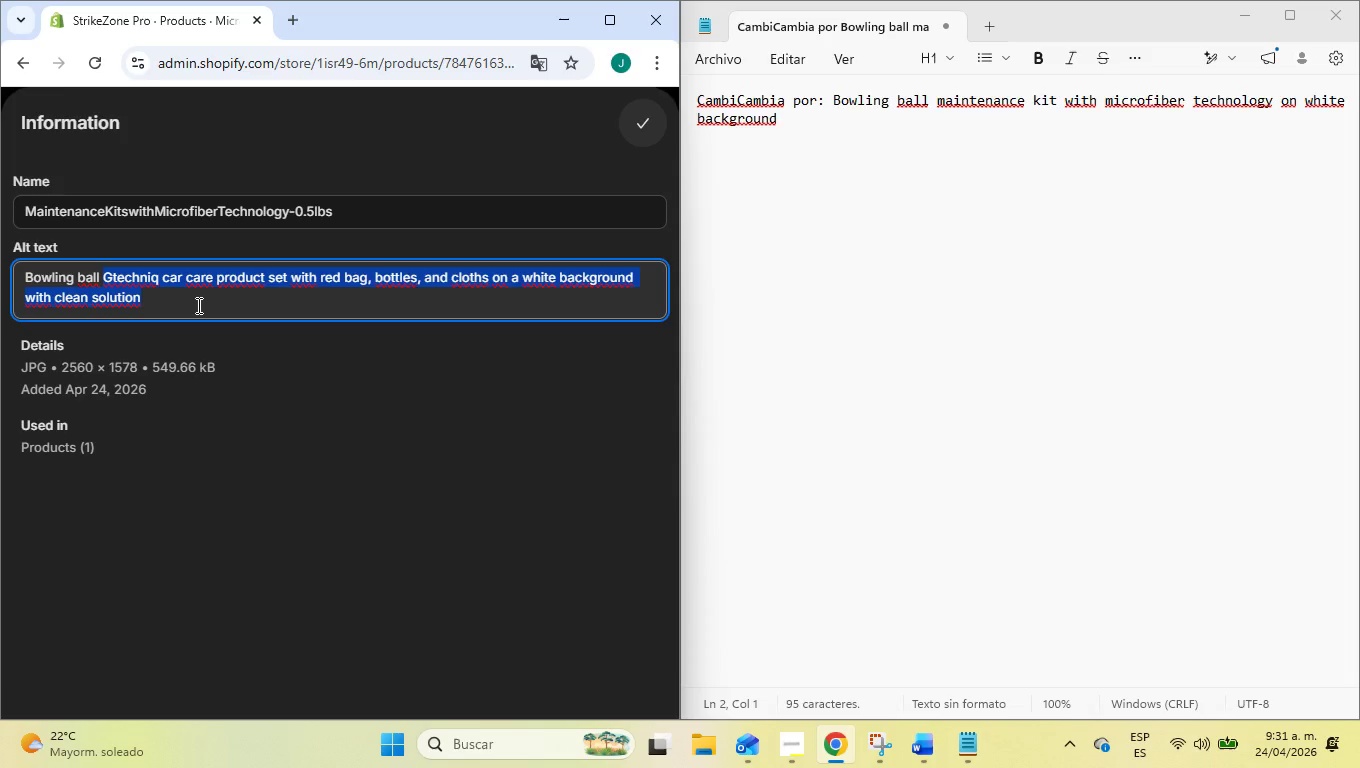 
key(Backspace)
type(maintenance j)
key(Backspace)
type(kit with microfiber technology on white background)
 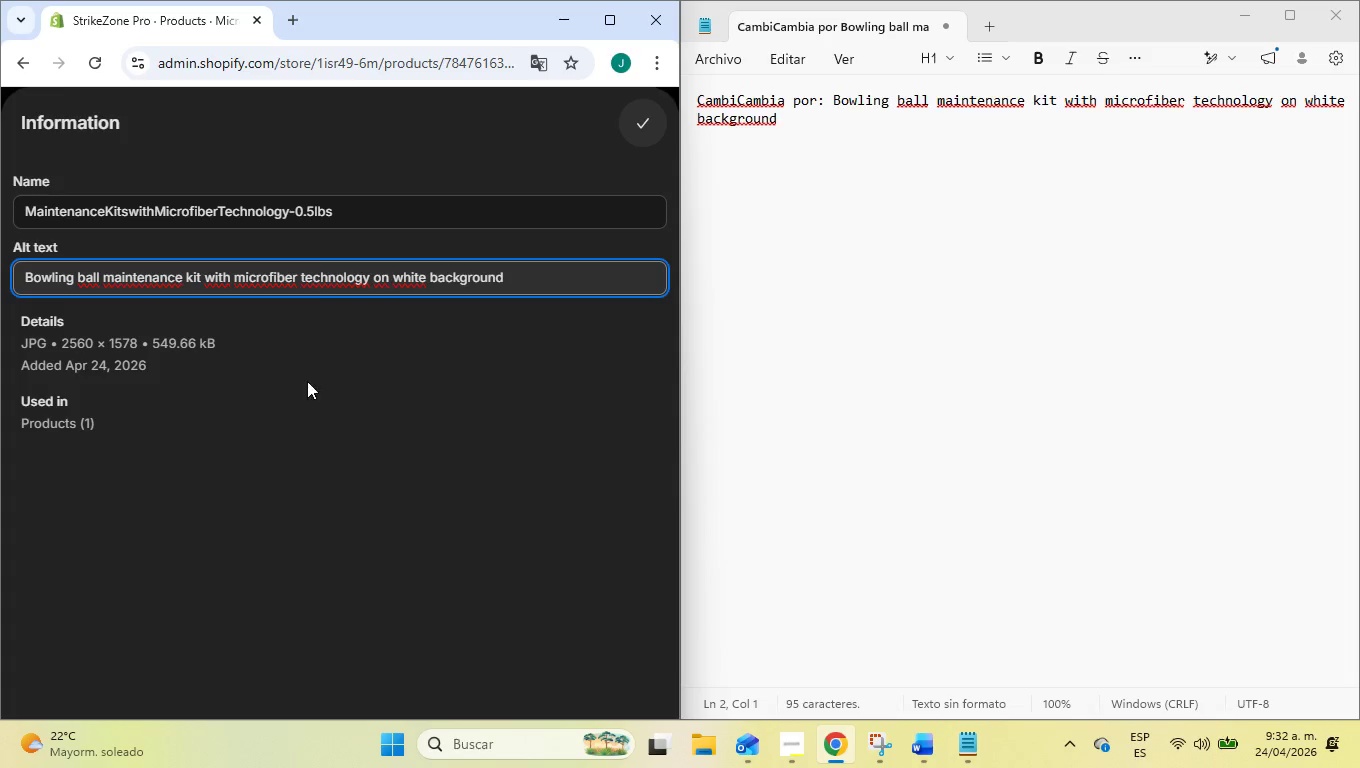 
left_click([316, 377])
 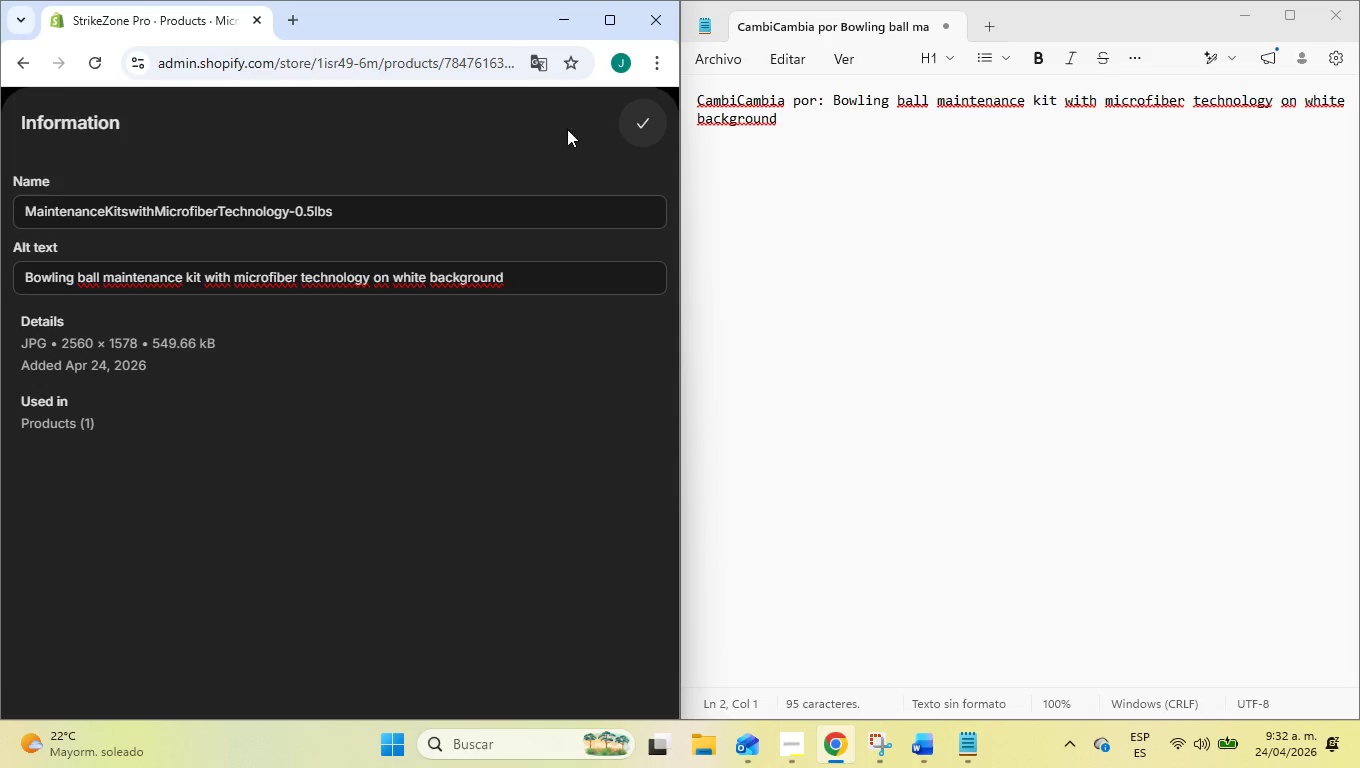 
left_click([656, 117])
 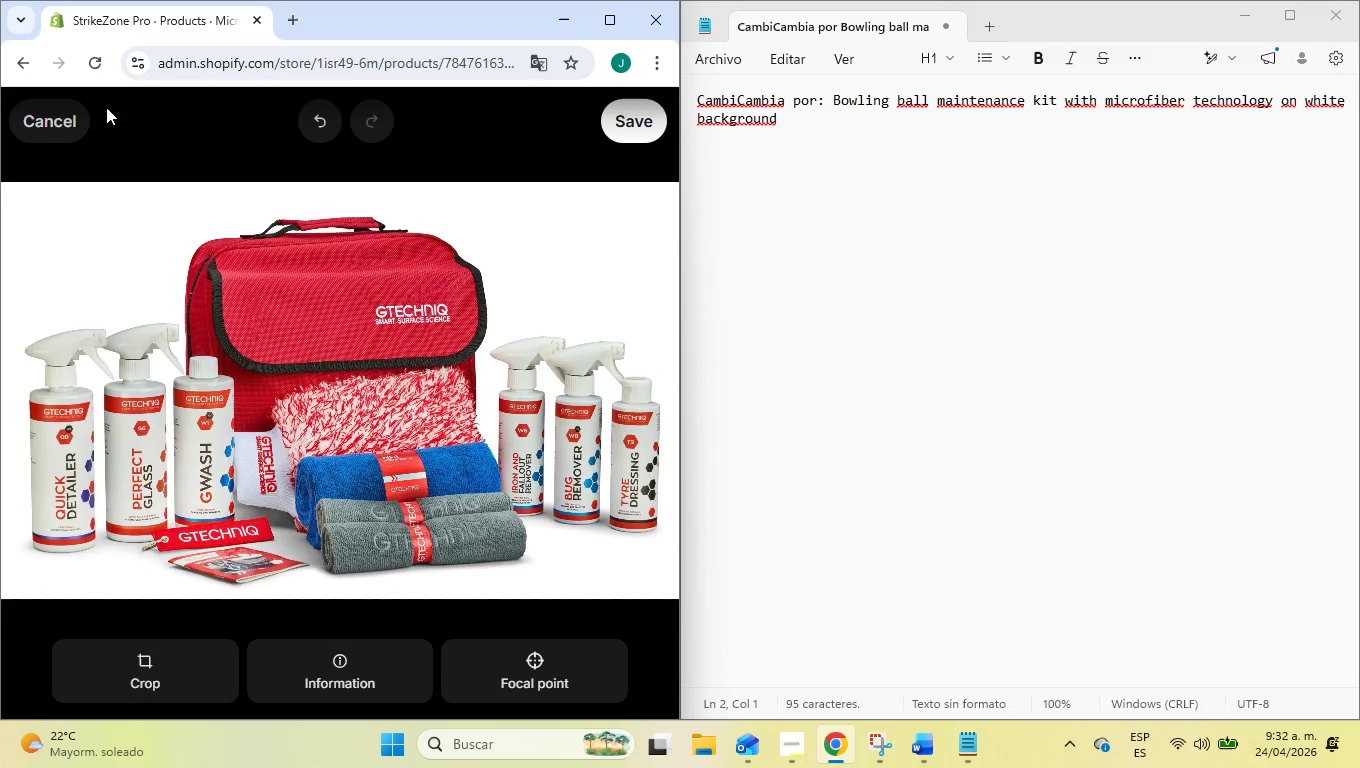 
left_click([628, 125])
 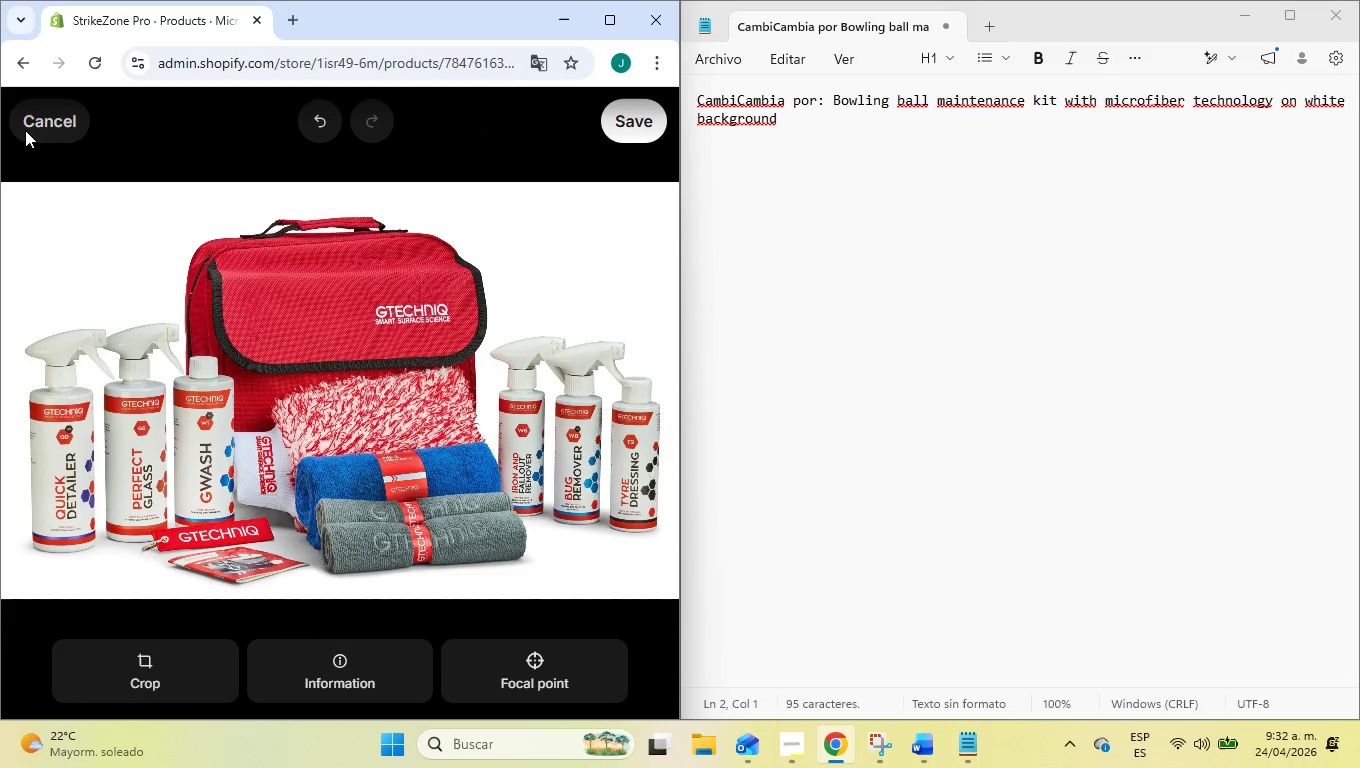 
left_click([640, 129])
 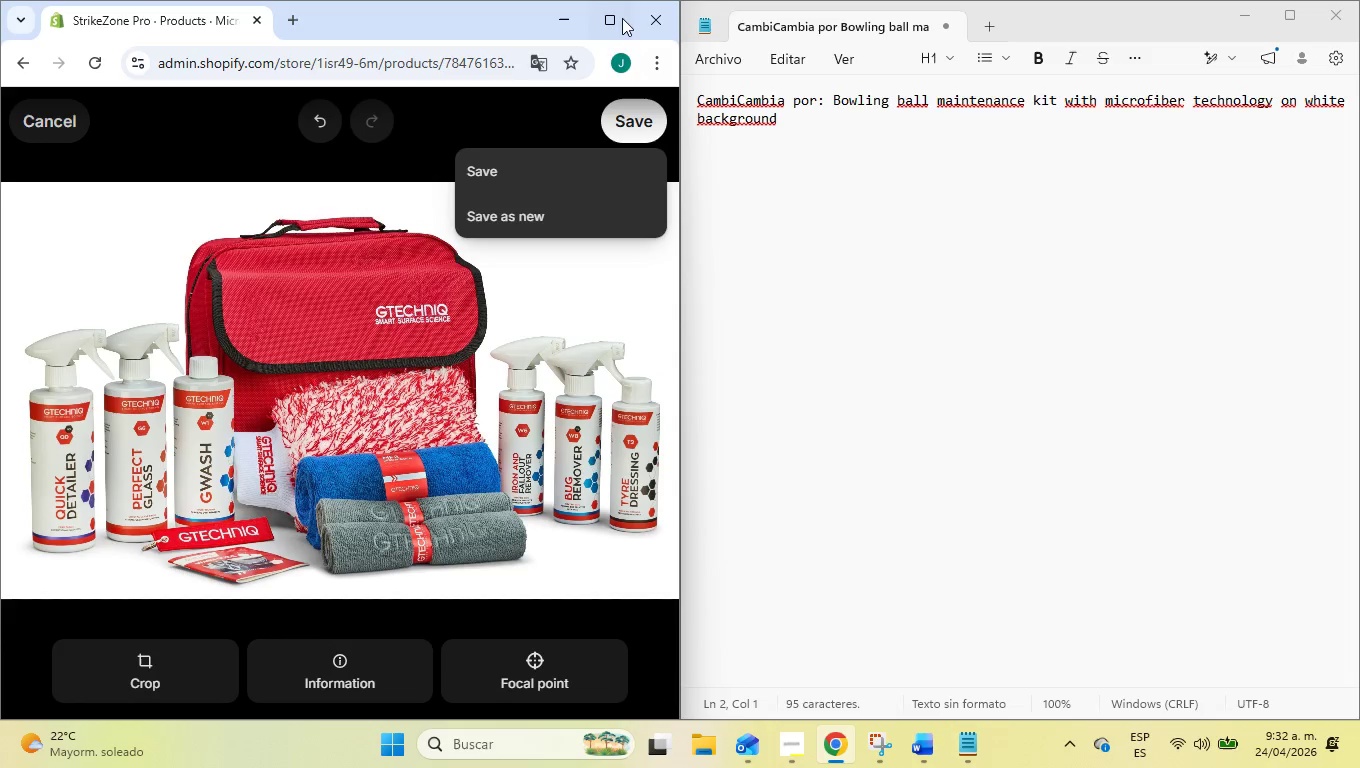 
left_click([616, 13])
 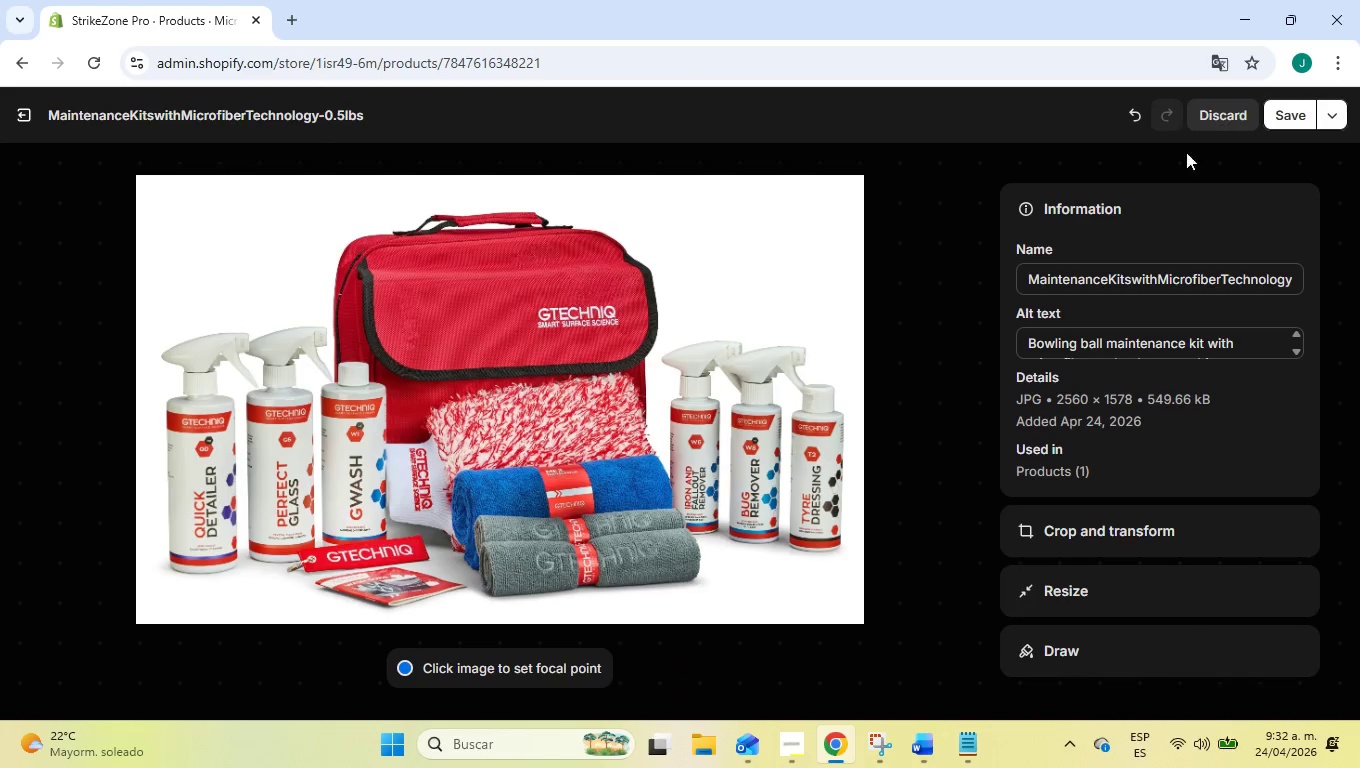 
left_click([1288, 119])
 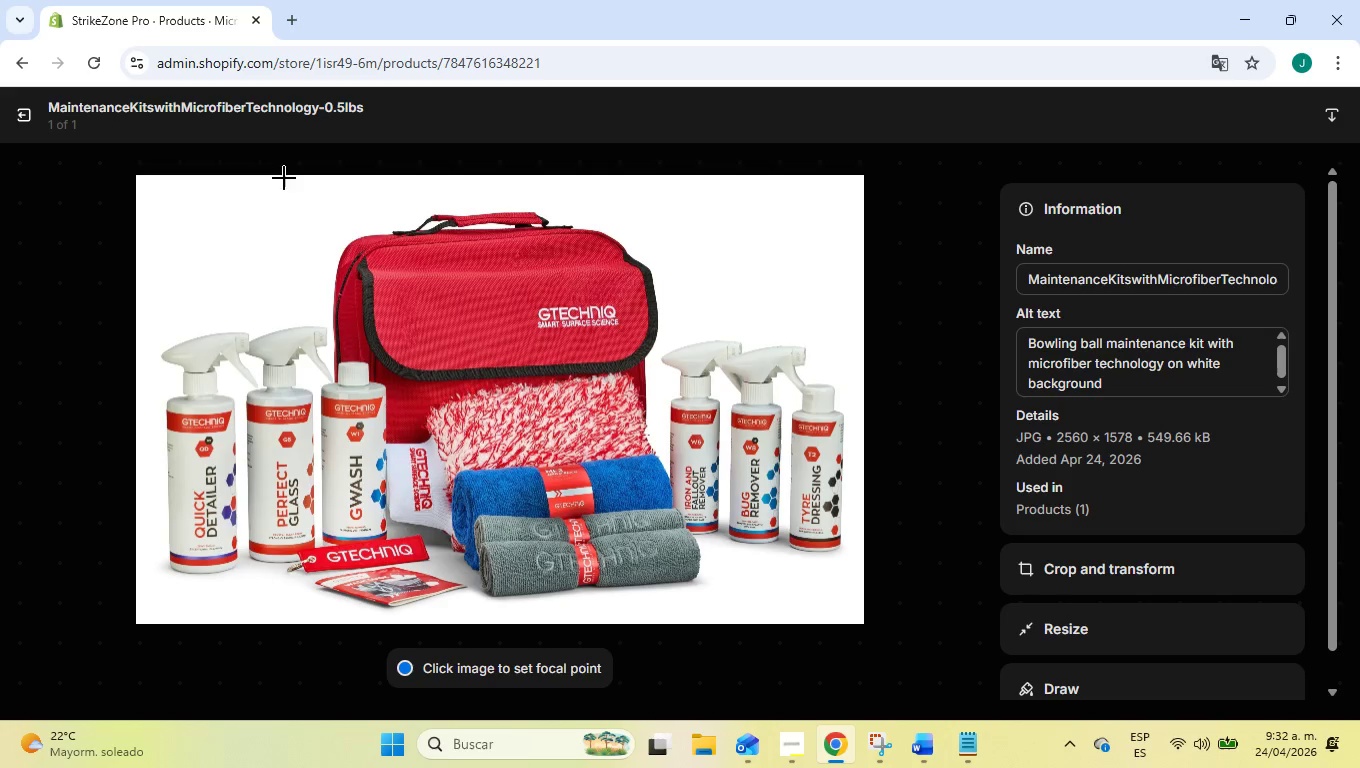 
left_click([33, 111])
 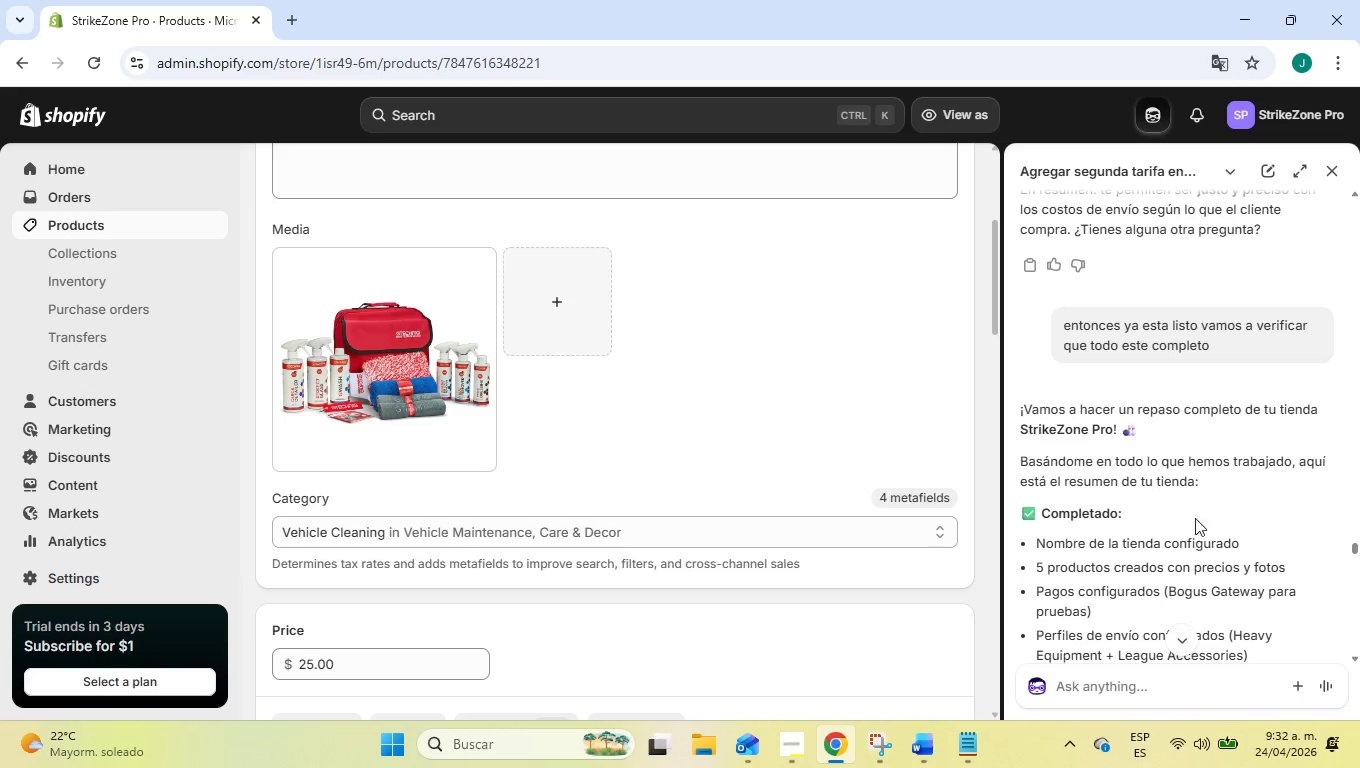 
scroll: coordinate [1203, 480], scroll_direction: down, amount: 36.0
 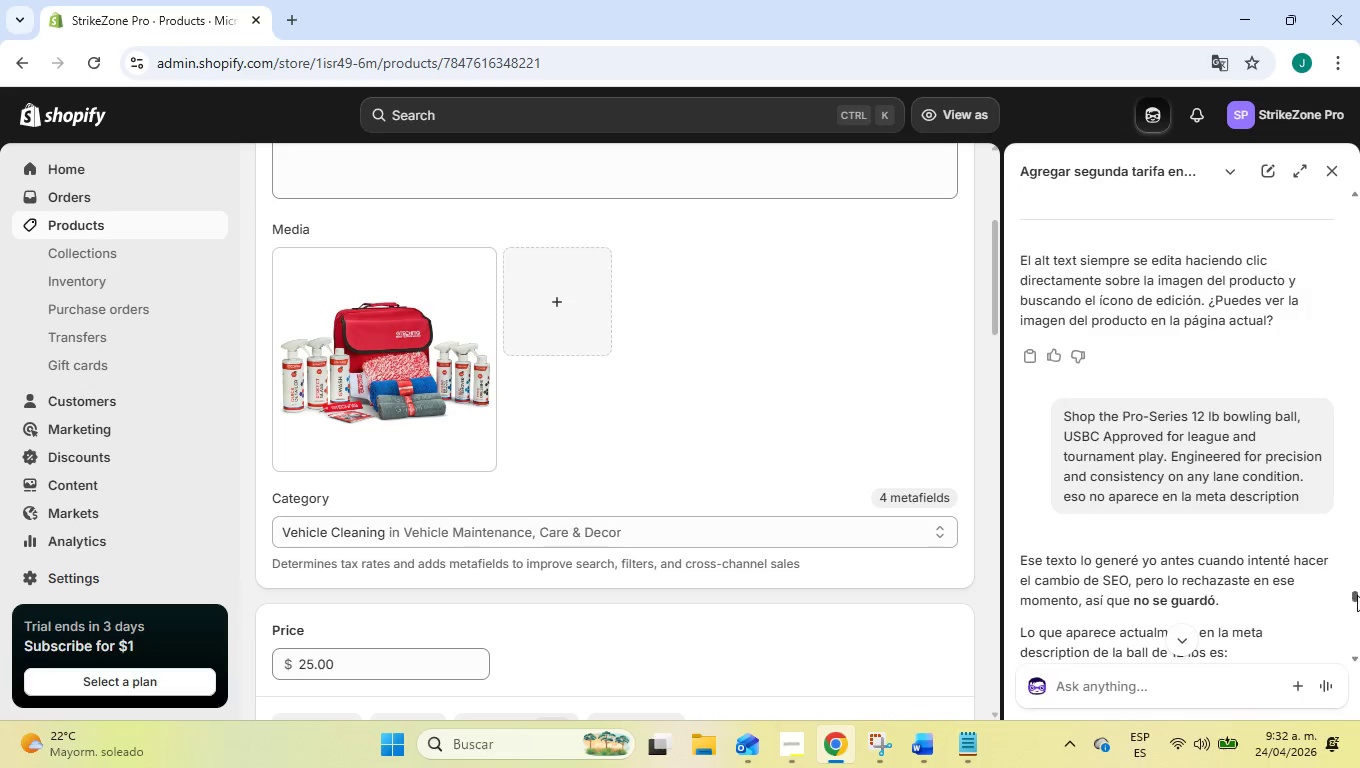 
left_click_drag(start_coordinate=[1357, 594], to_coordinate=[1359, 697])
 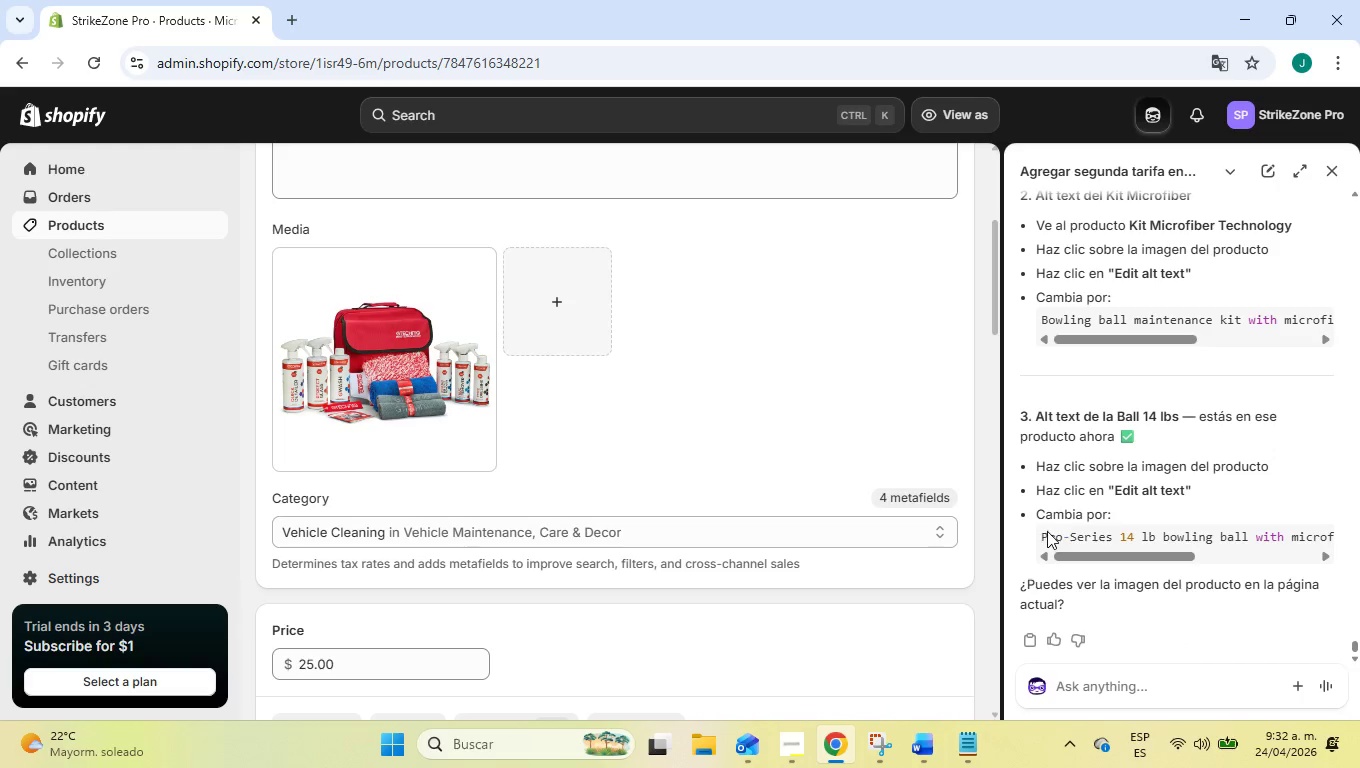 
double_click([1075, 528])
 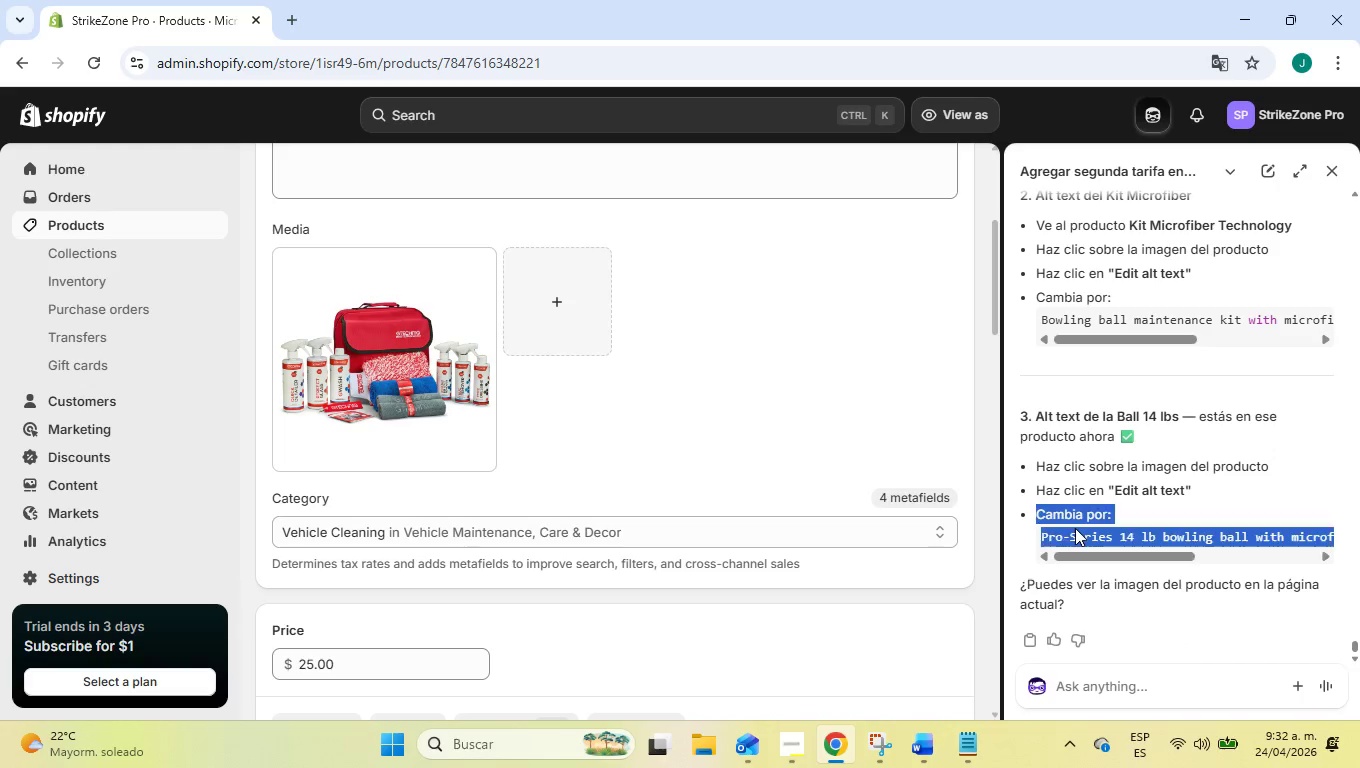 
triple_click([1075, 528])
 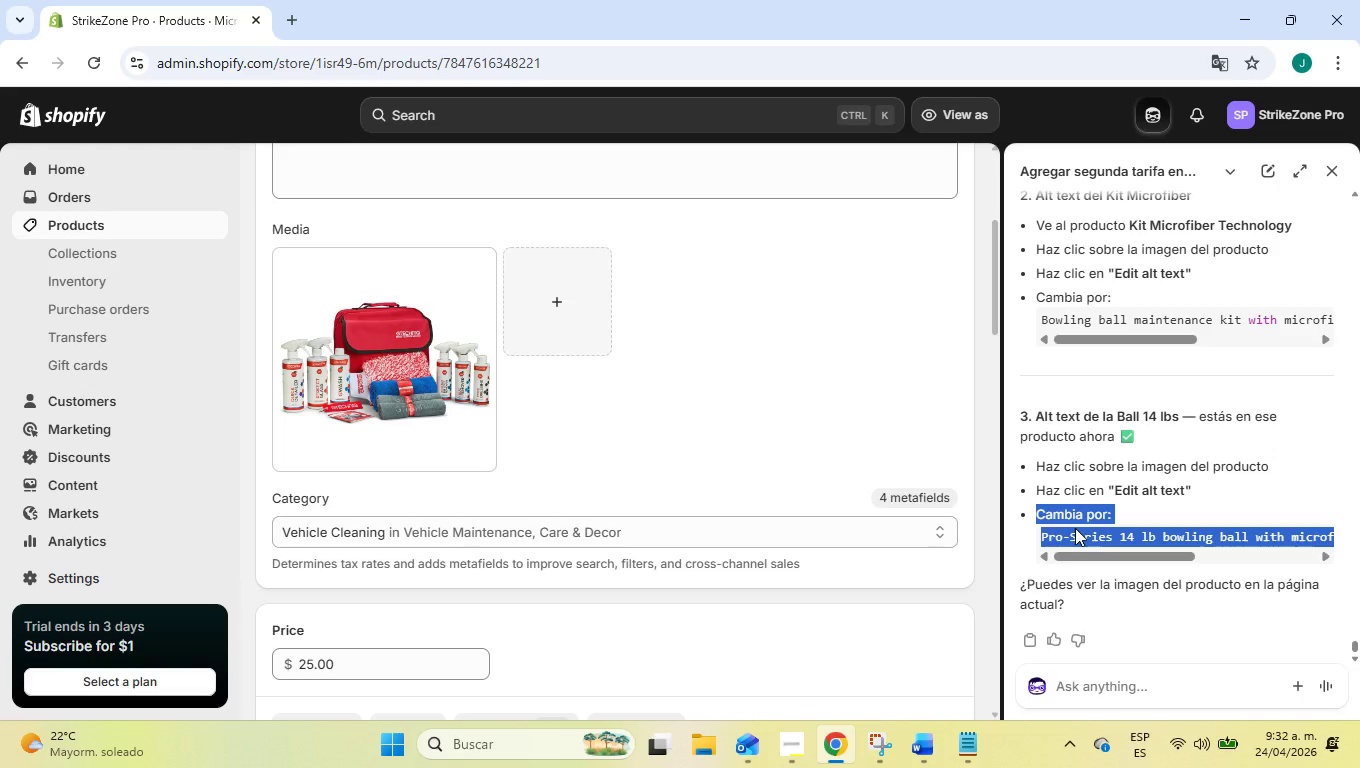 
key(Control+C)
 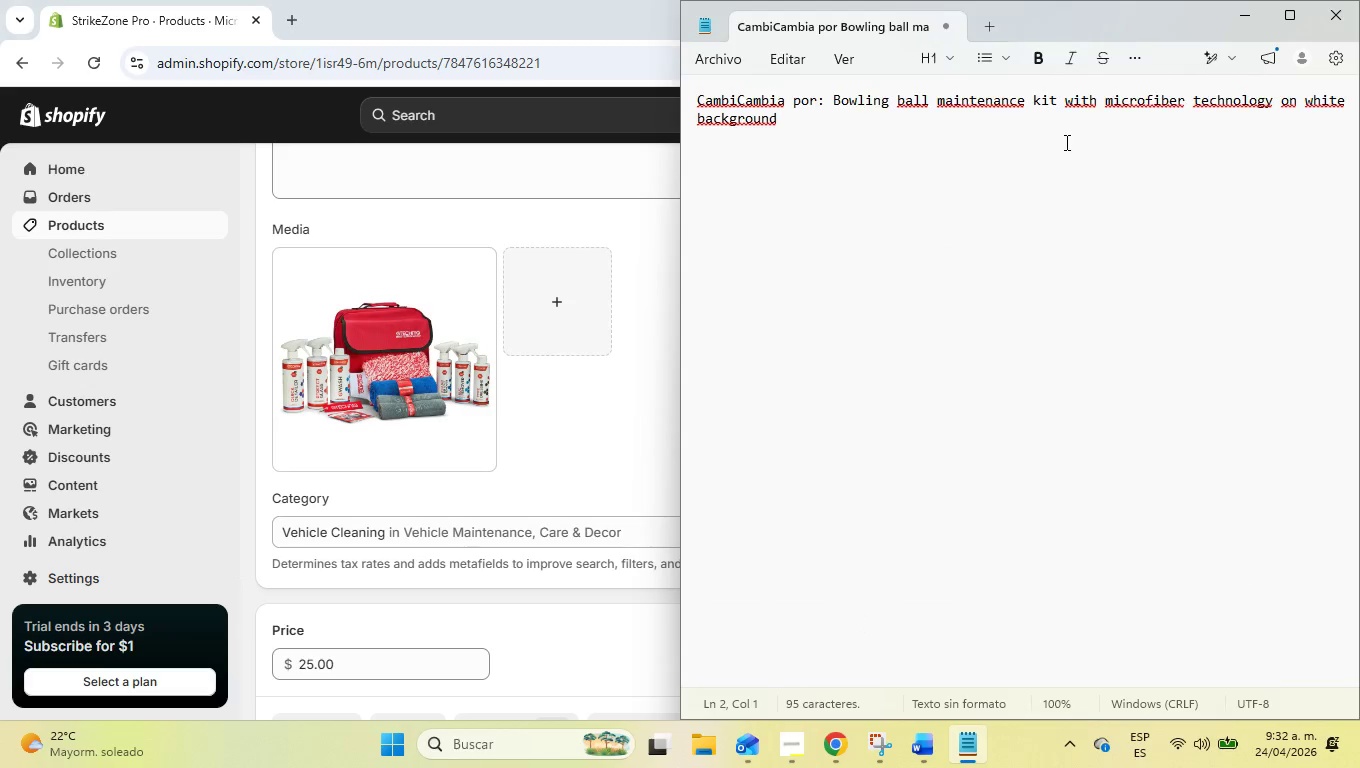 
left_click_drag(start_coordinate=[1021, 133], to_coordinate=[428, 0])
 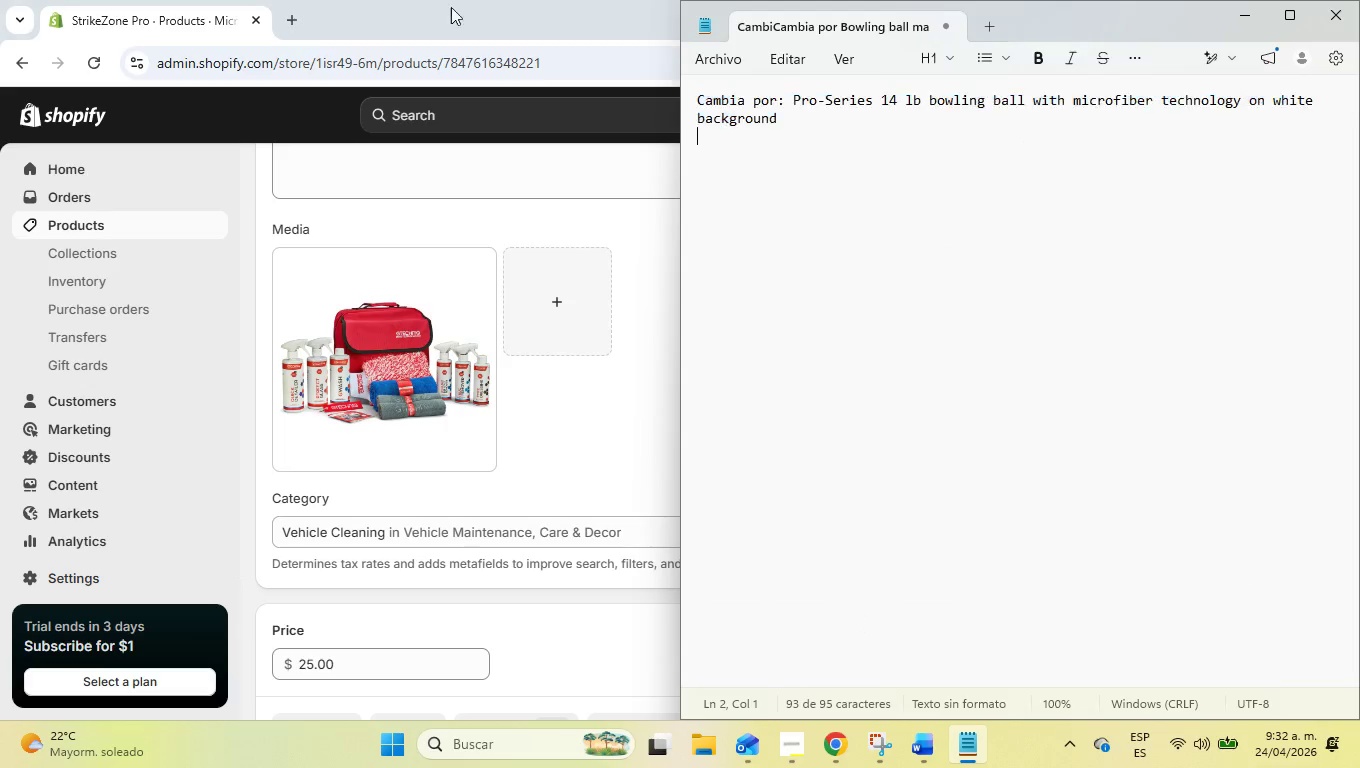 
key(Control+ControlLeft)
 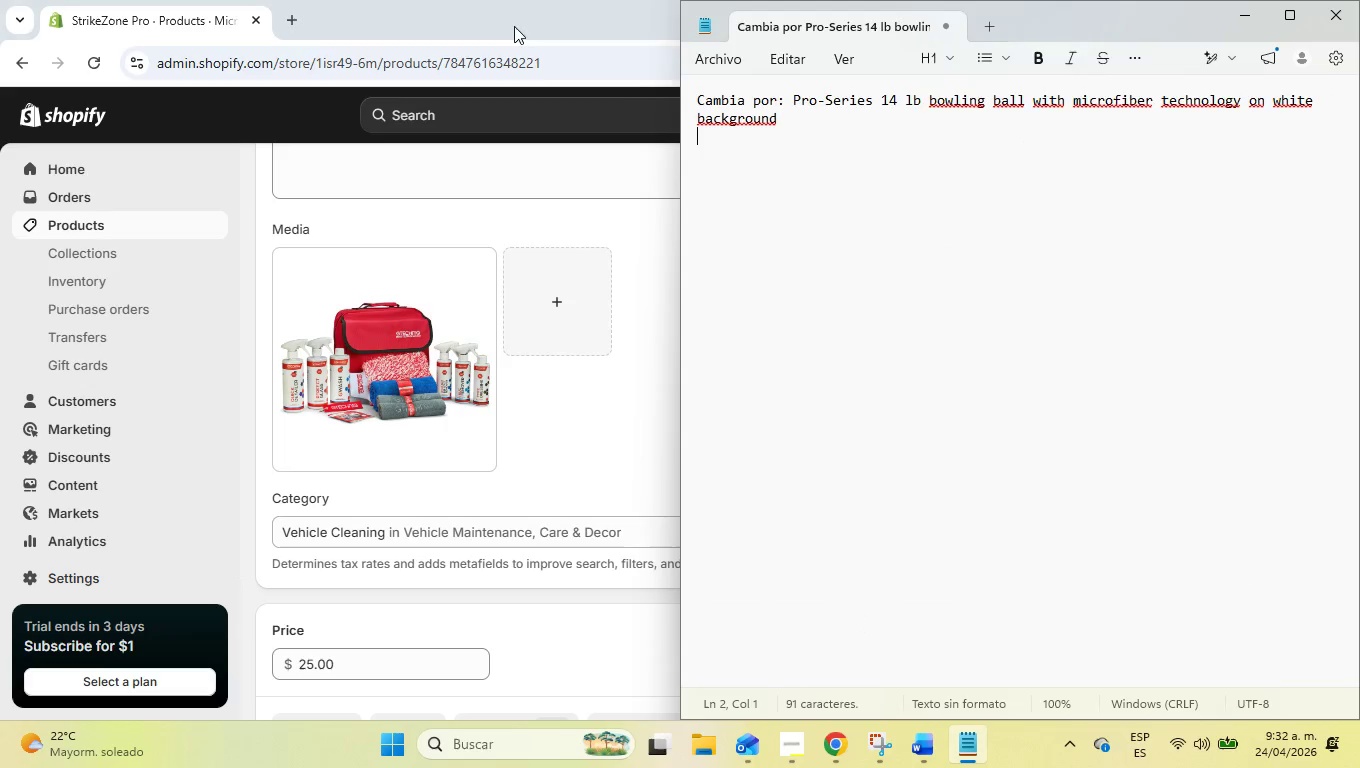 
key(Control+V)
 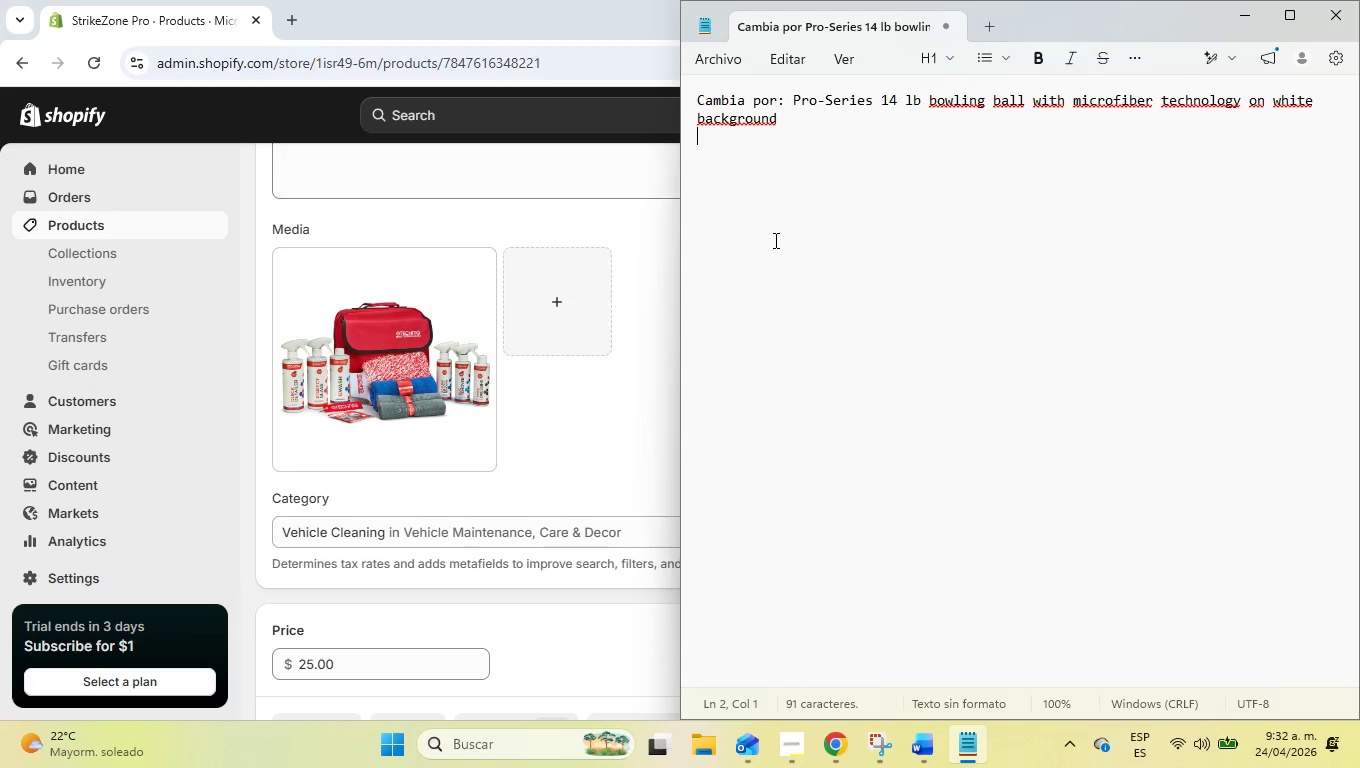 
left_click([776, 238])
 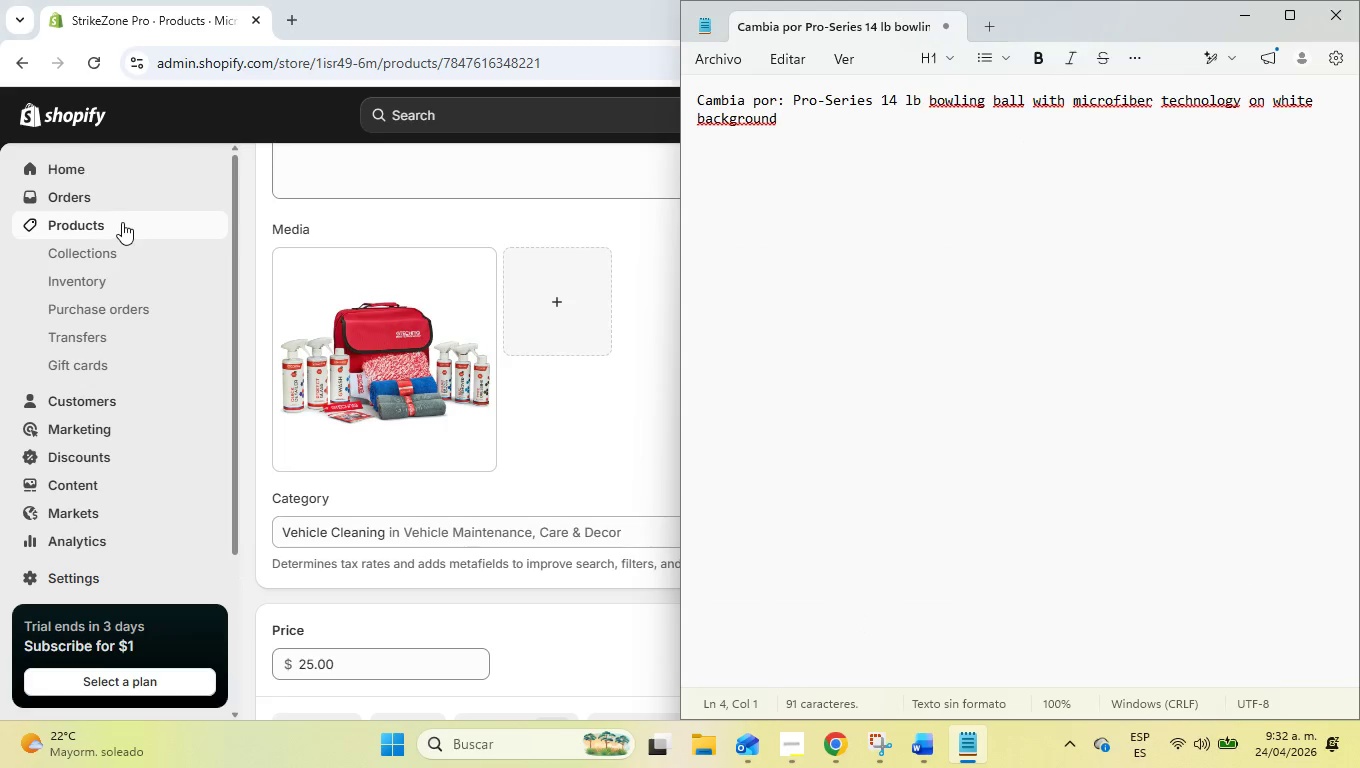 
left_click([122, 222])
 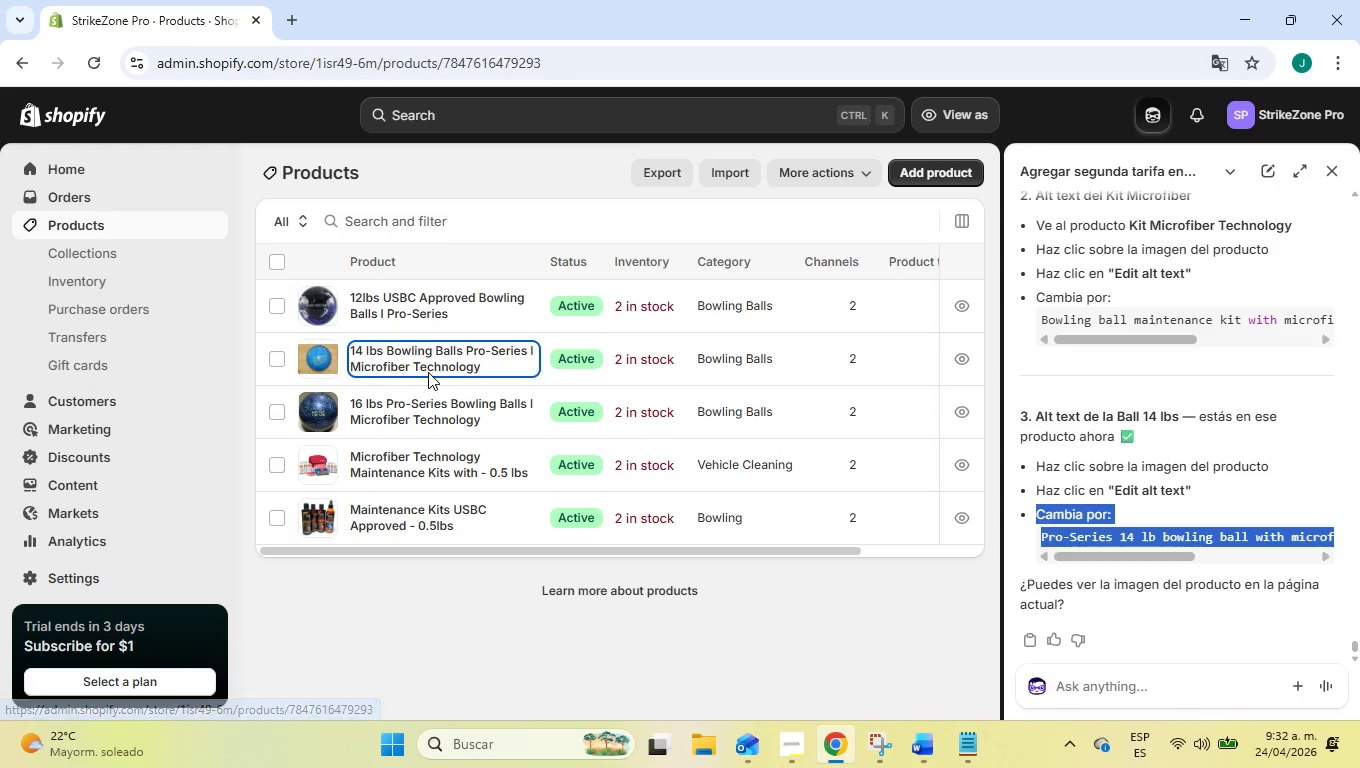 
scroll: coordinate [629, 457], scroll_direction: down, amount: 6.0
 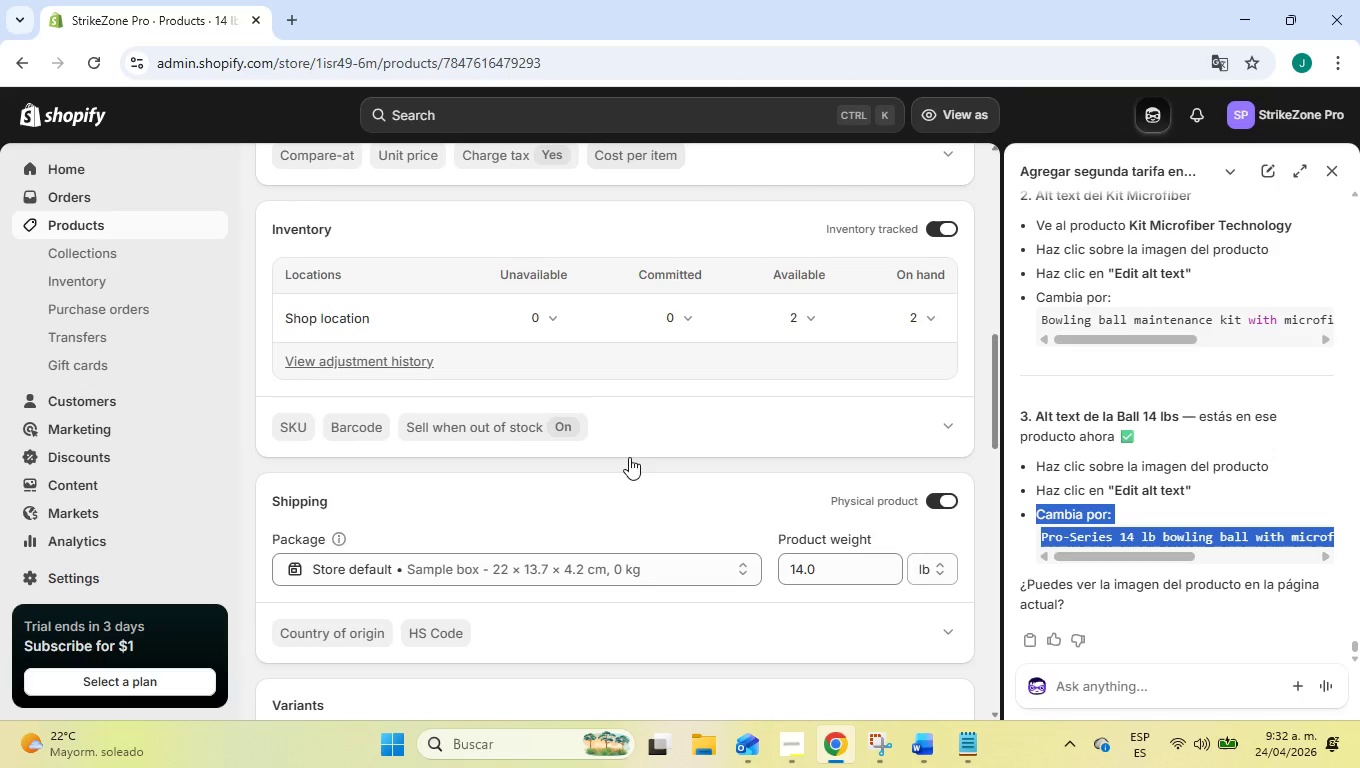 
scroll: coordinate [556, 414], scroll_direction: up, amount: 8.0
 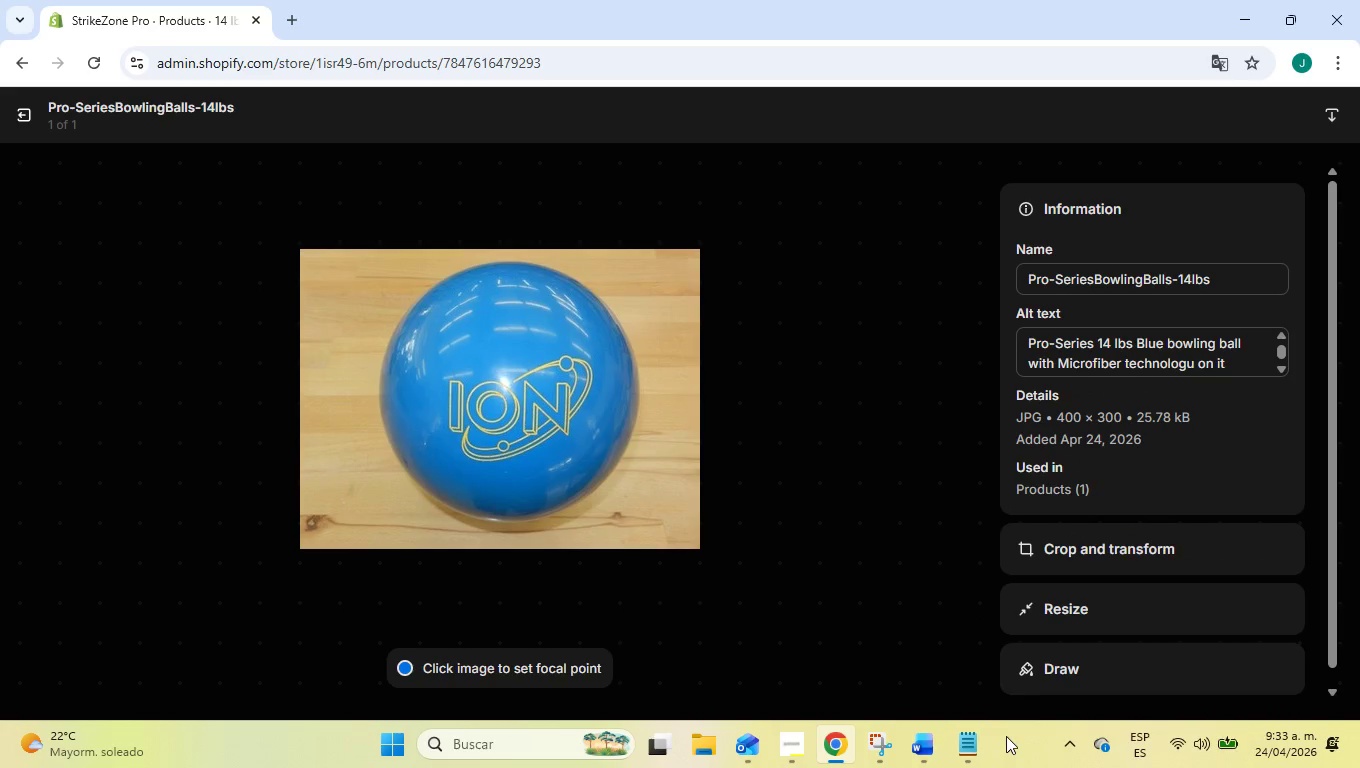 
left_click([935, 494])
 